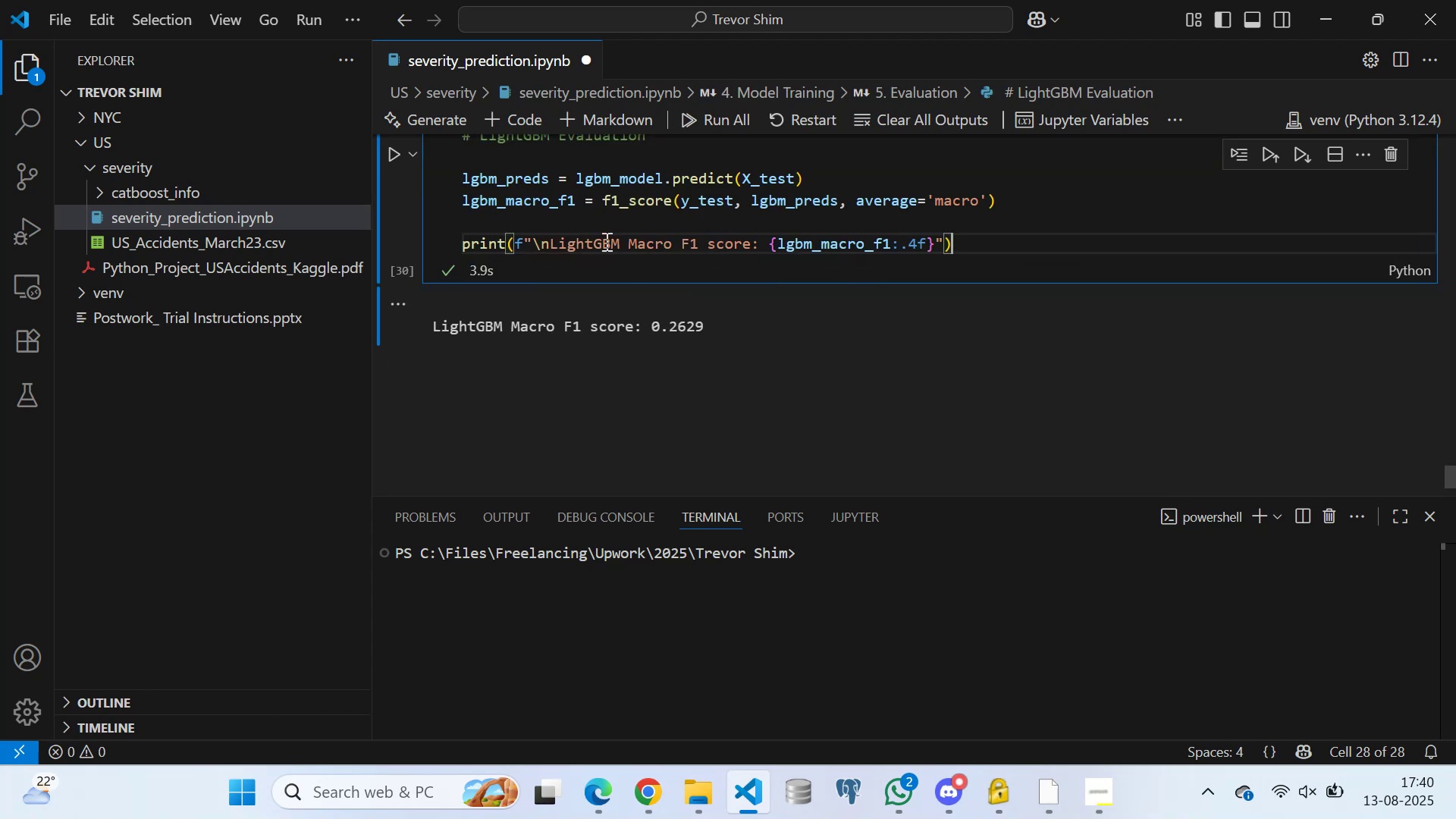 
left_click([584, 218])
 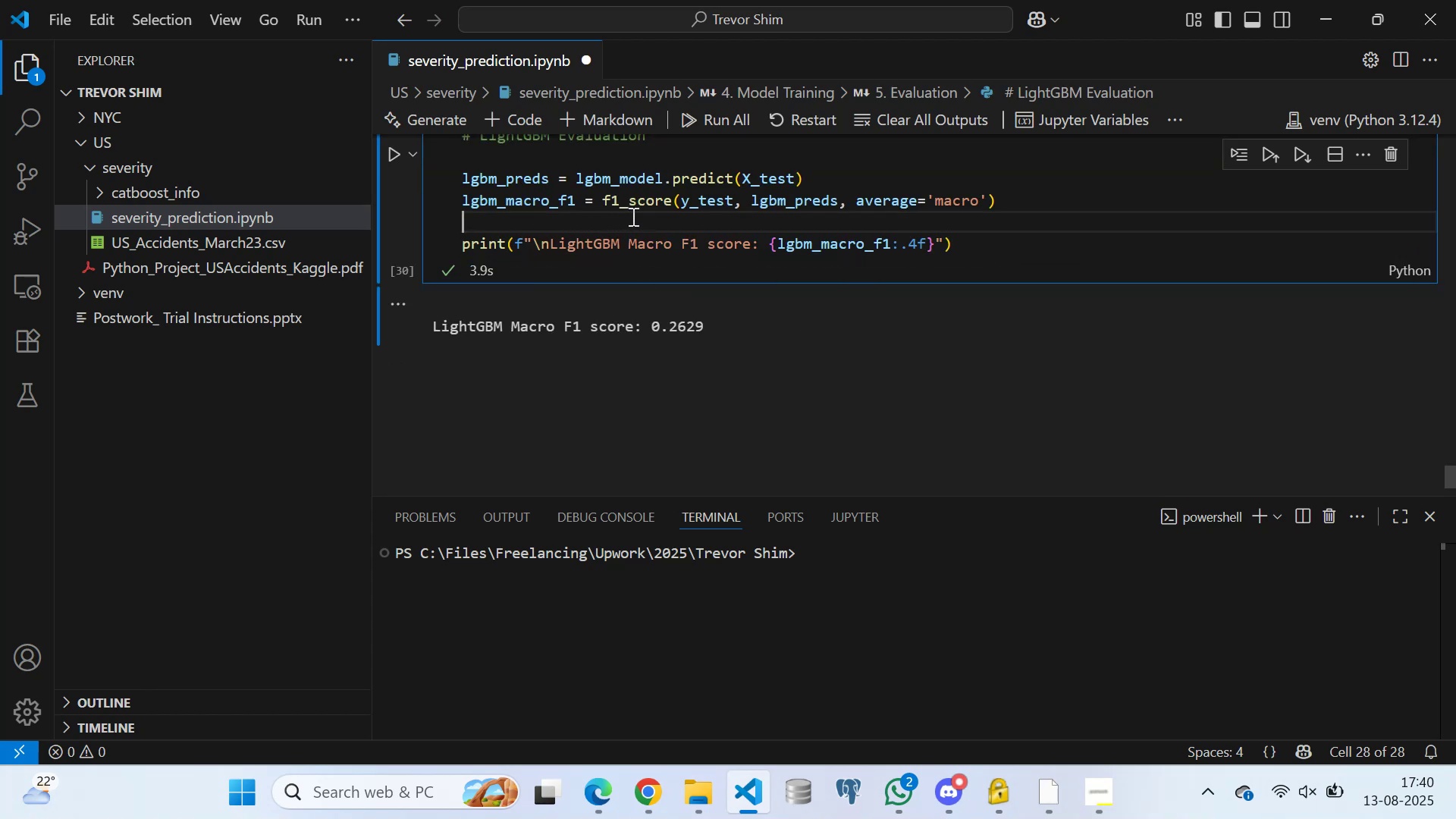 
key(Control+S)
 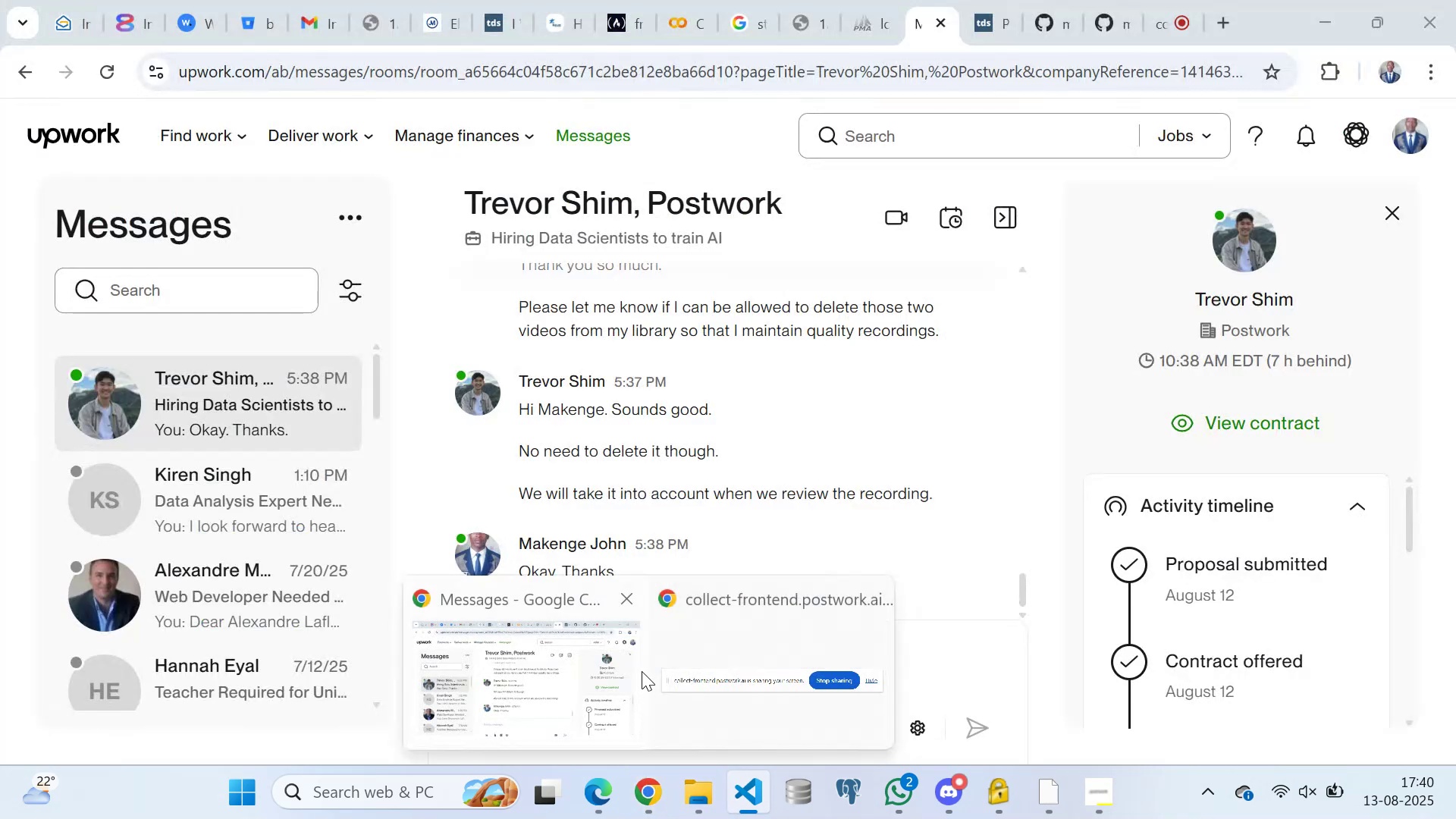 
wait(5.97)
 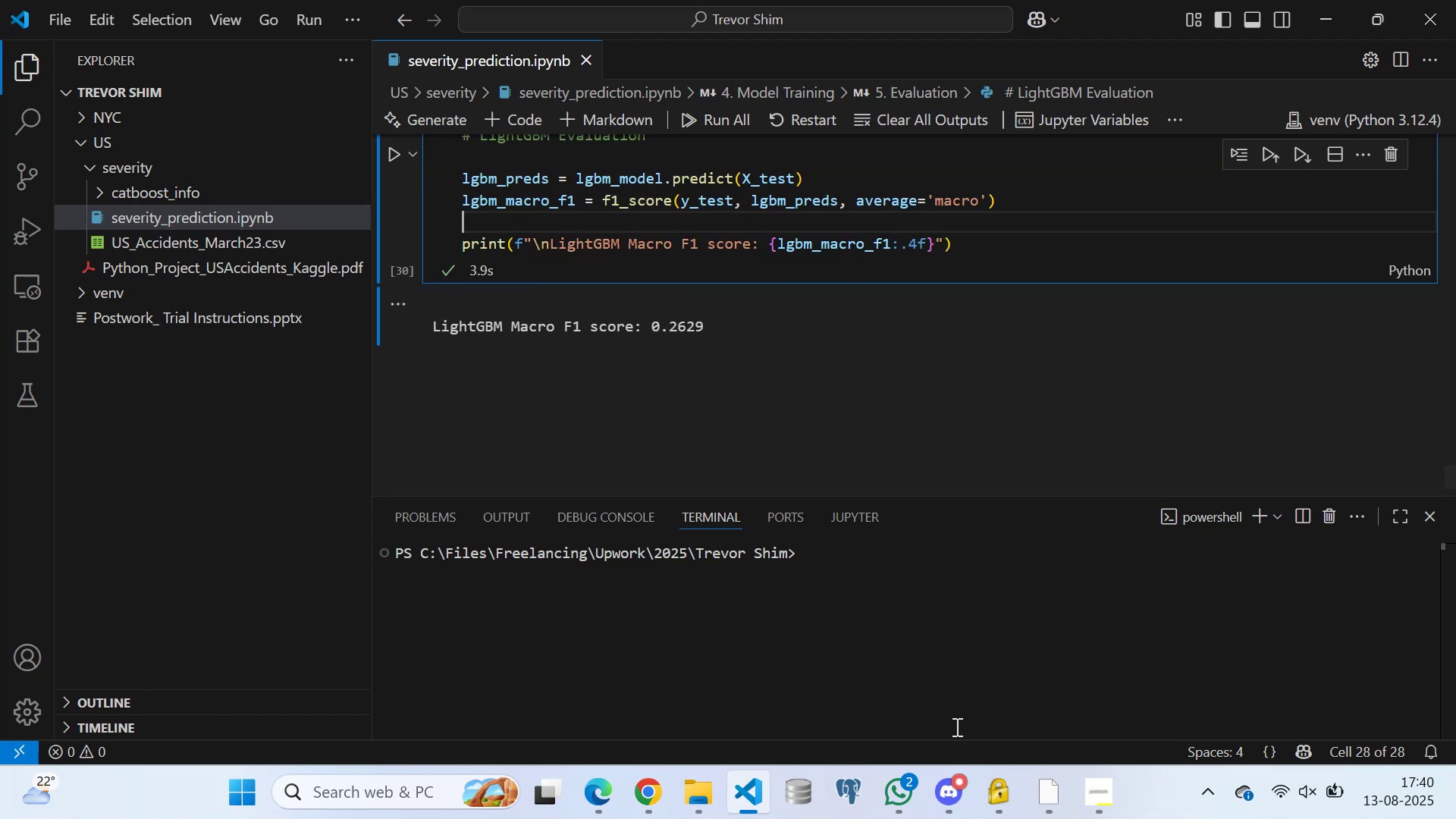 
left_click([571, 657])
 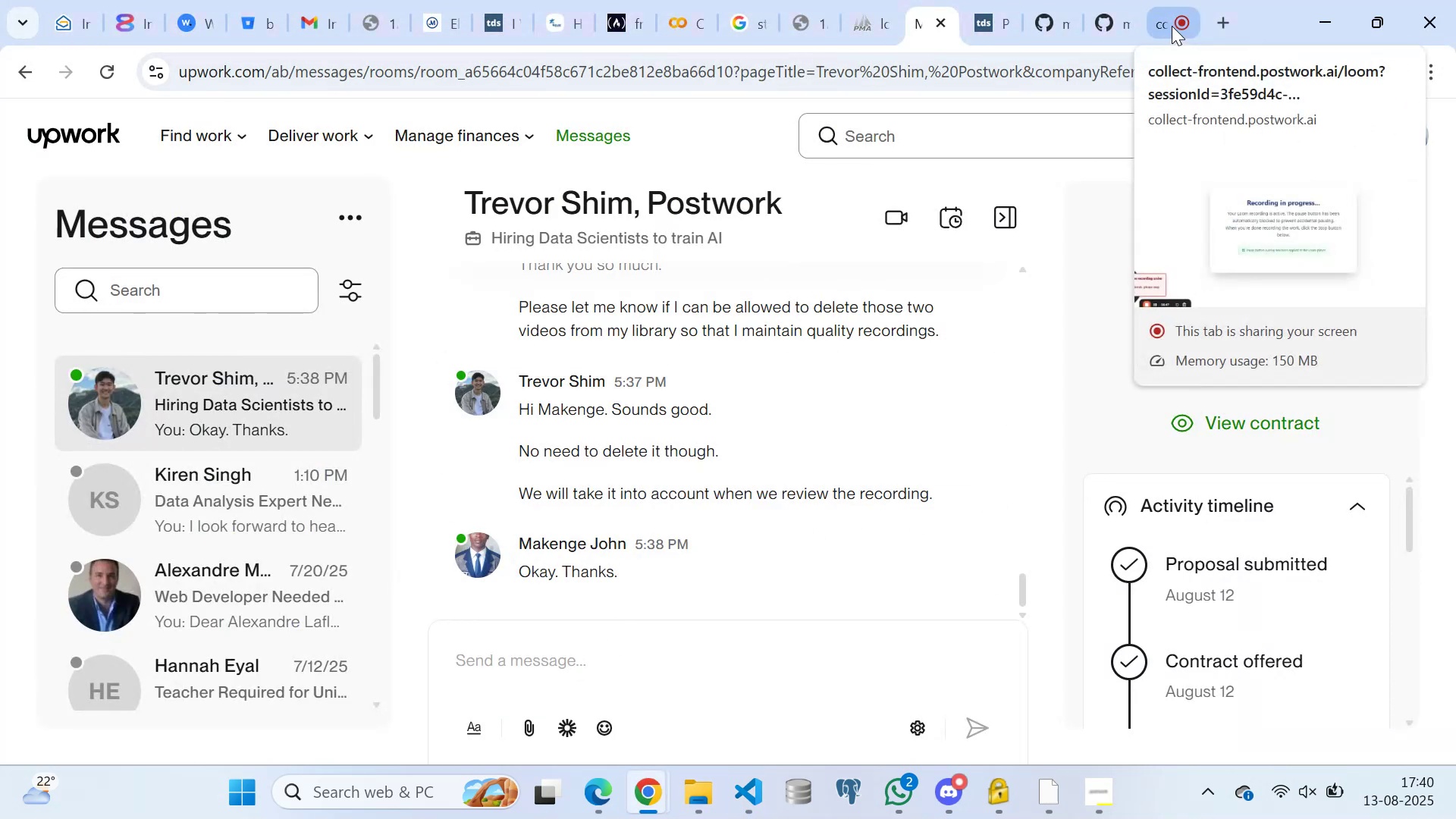 
left_click([1160, 21])
 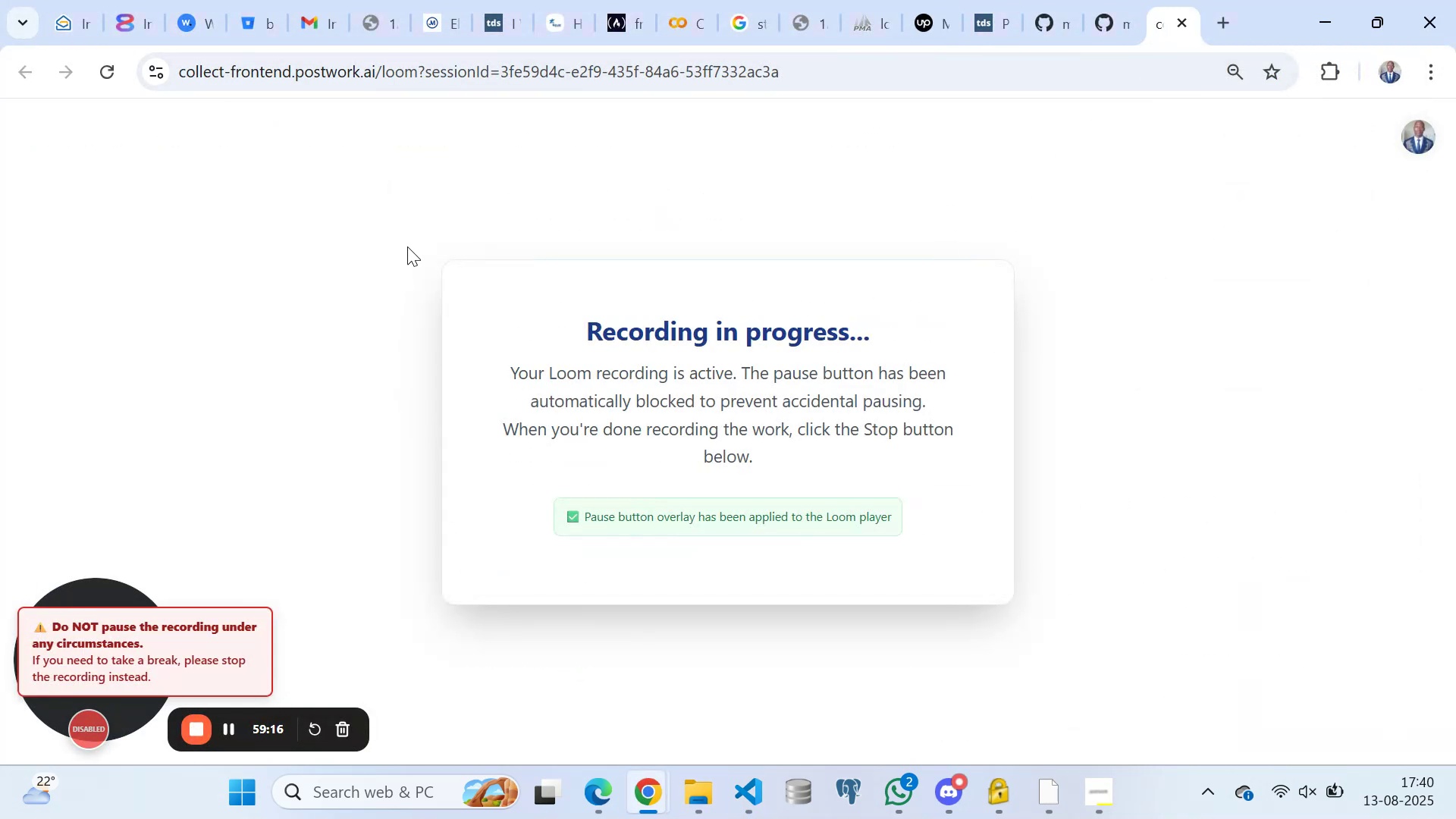 
left_click([421, 173])
 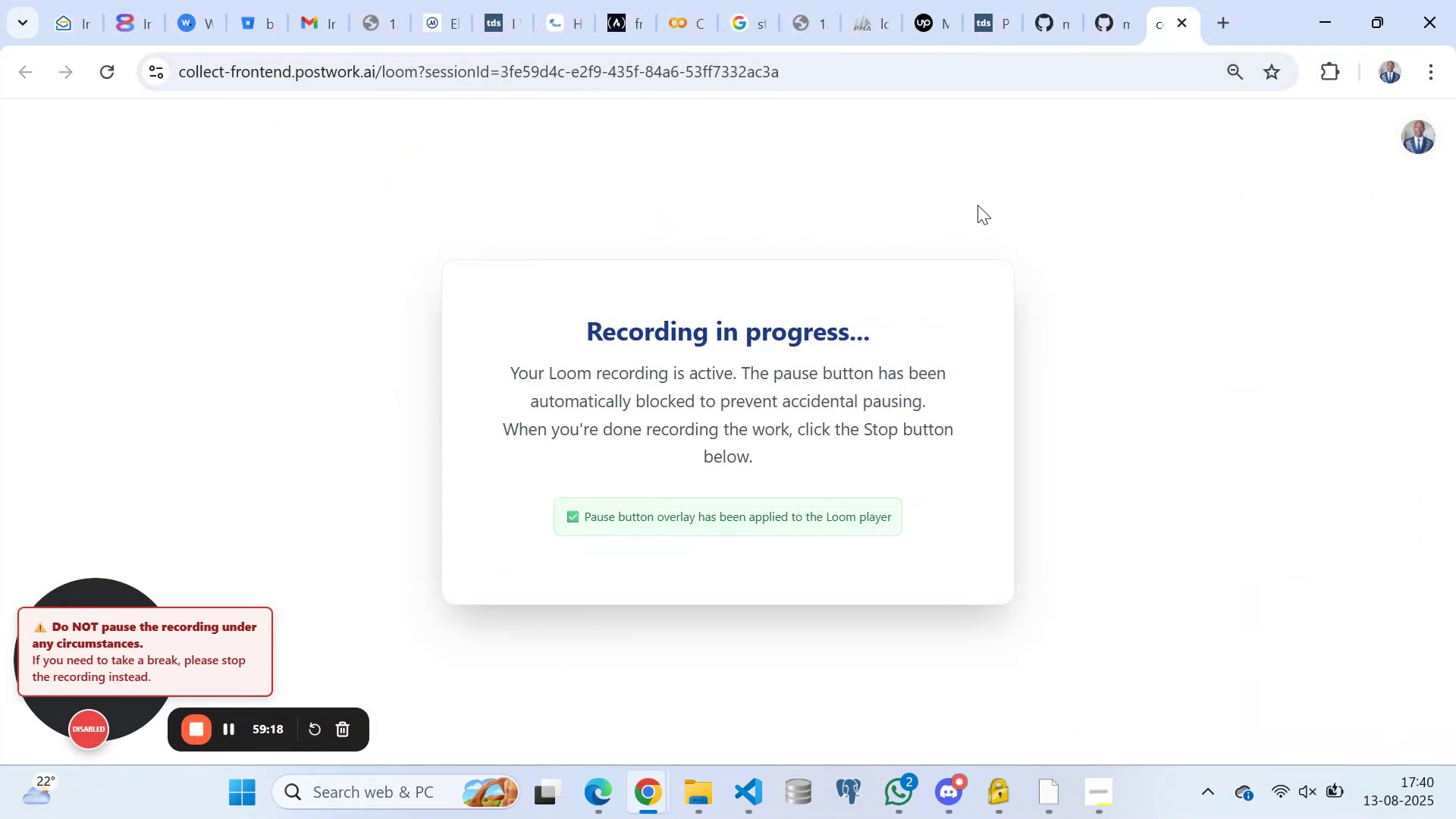 
double_click([1097, 218])
 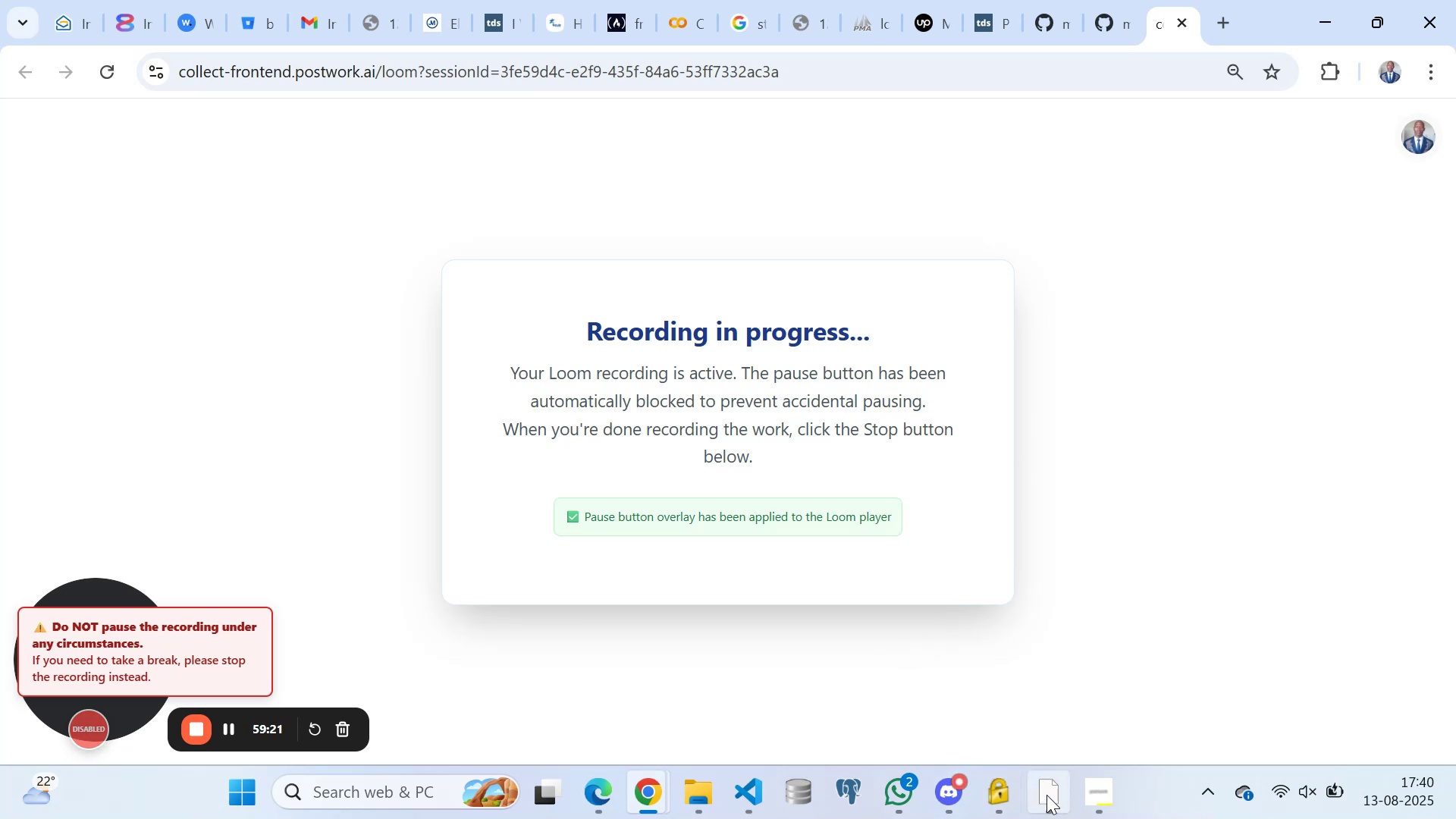 
left_click([1047, 795])
 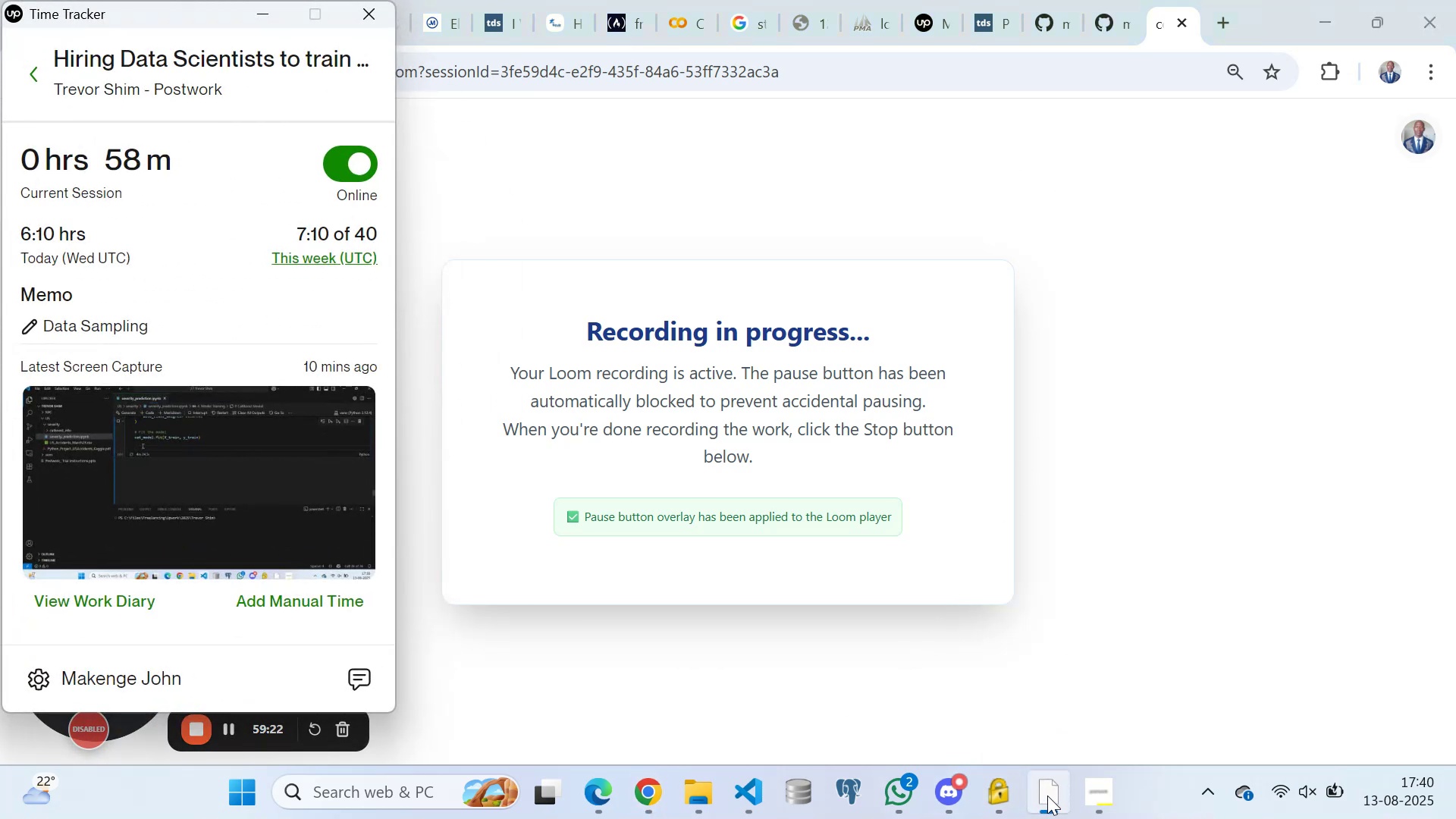 
left_click([1047, 795])
 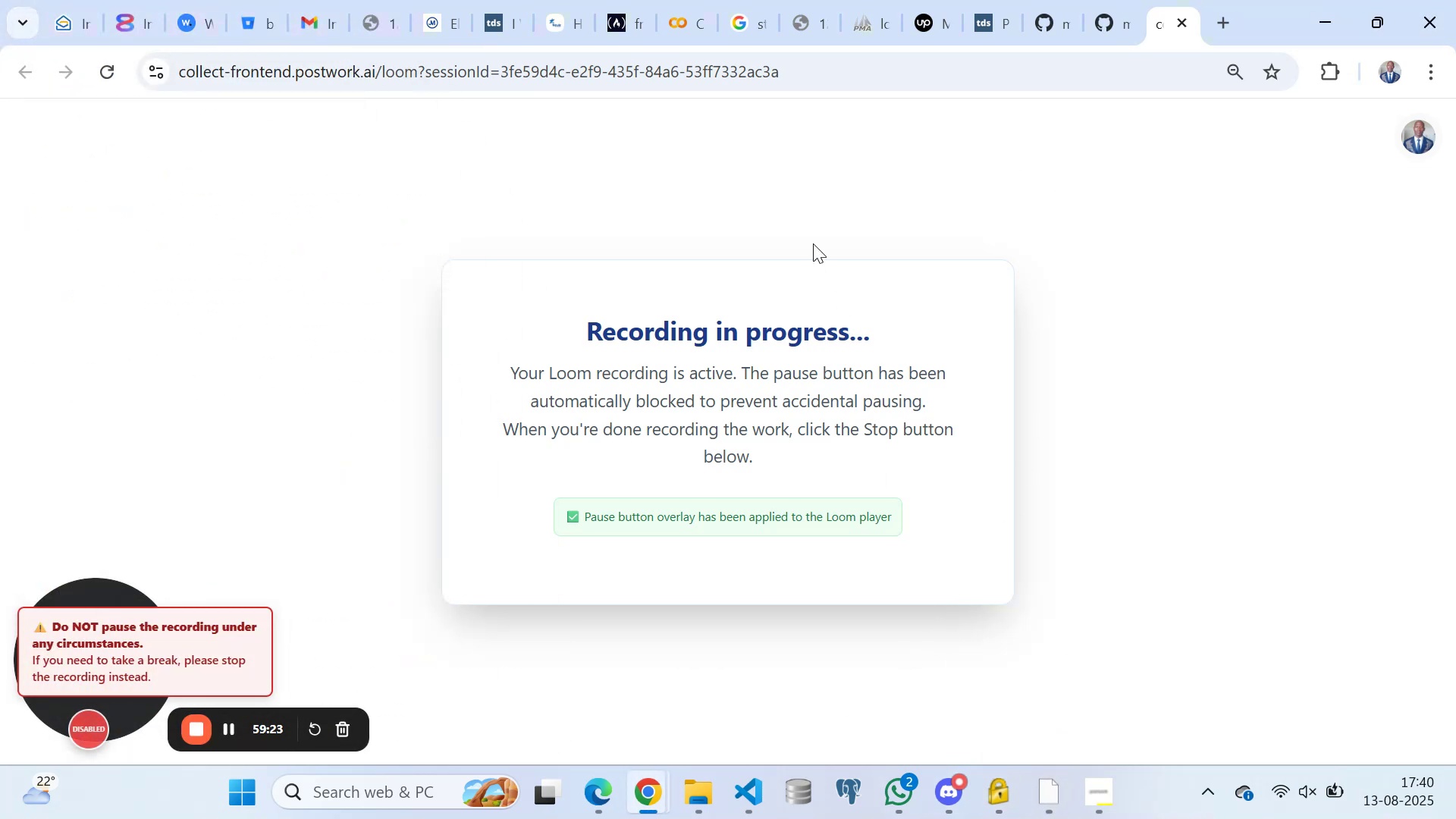 
left_click([786, 179])
 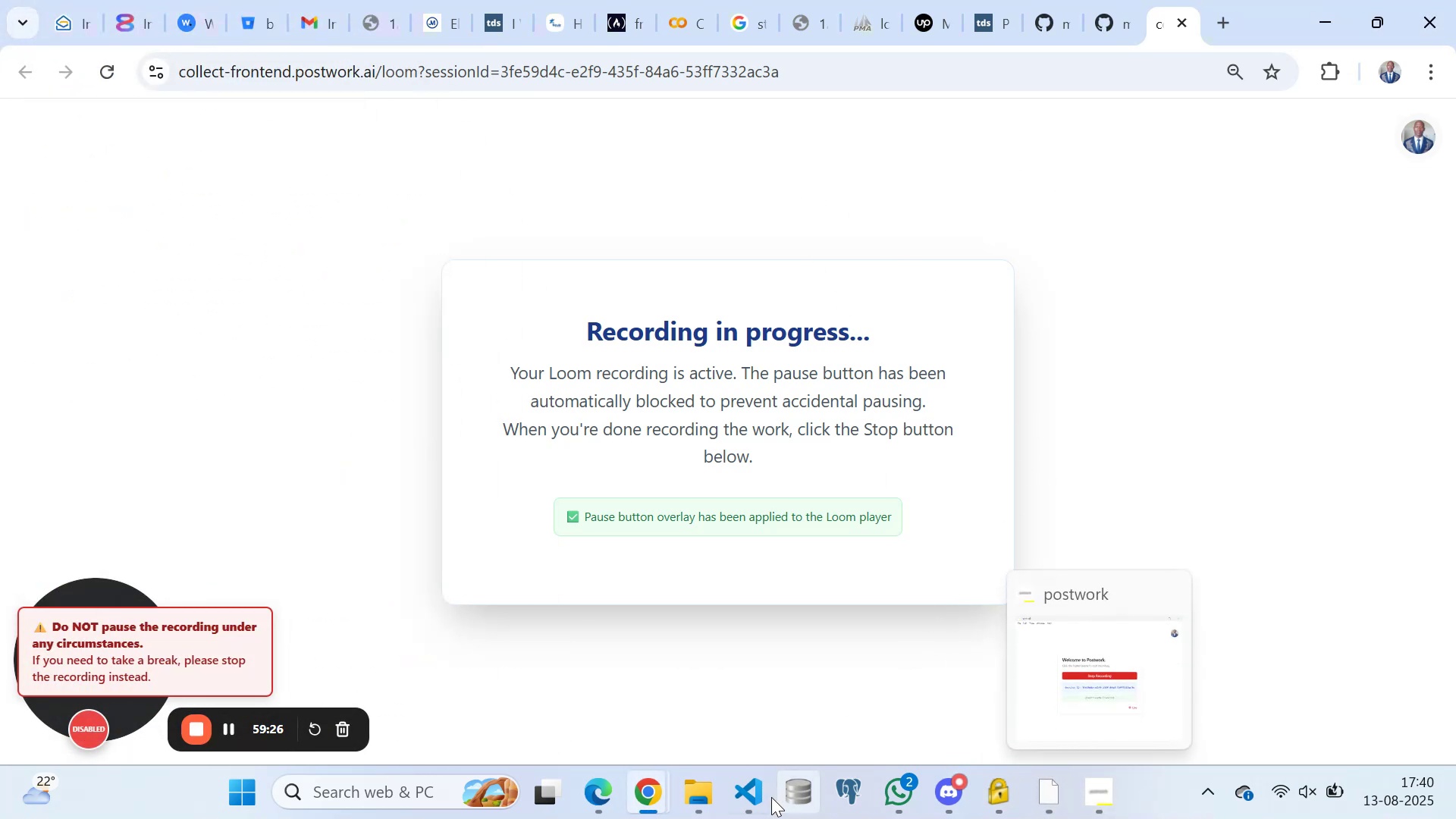 
left_click([759, 794])
 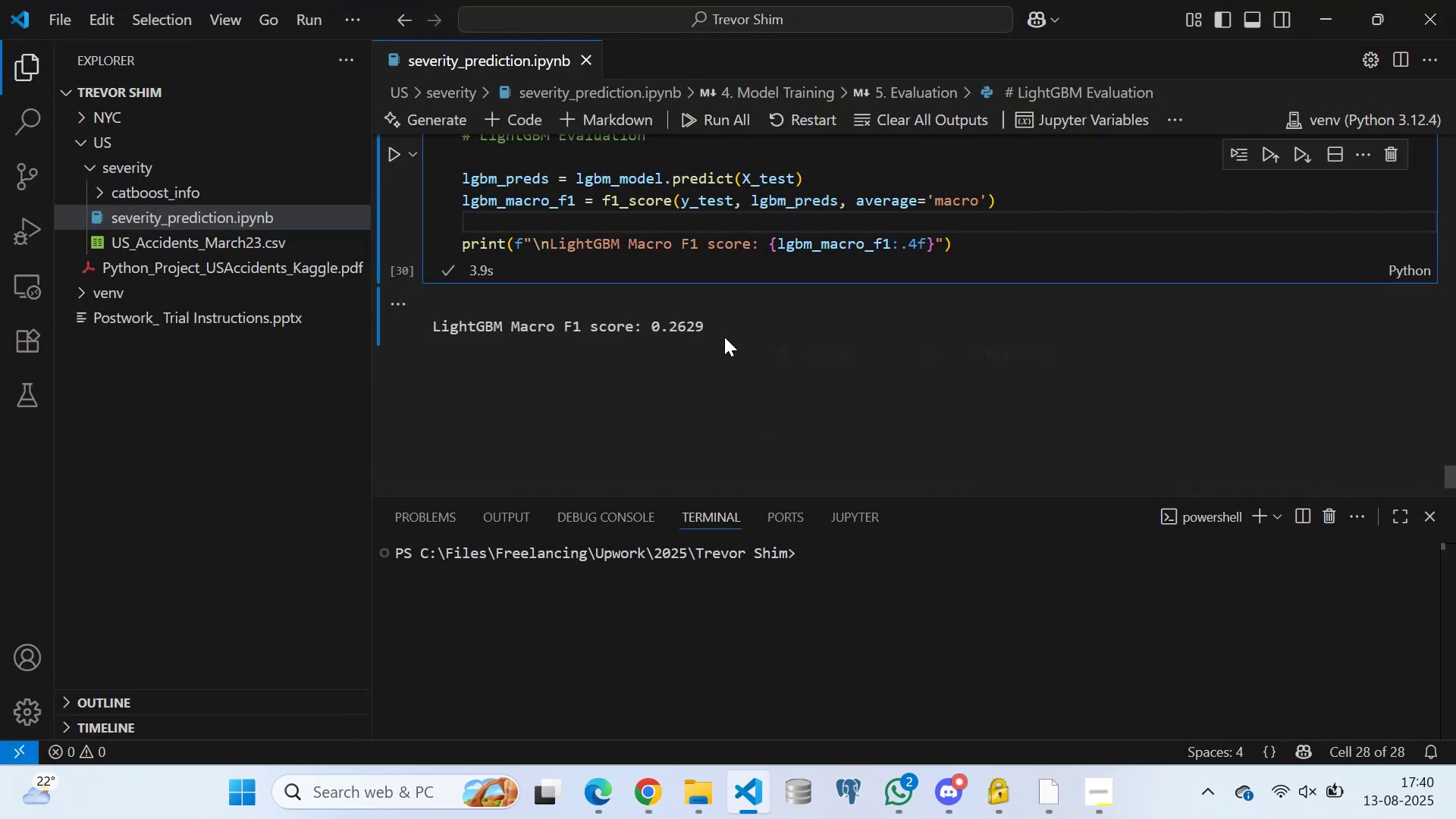 
left_click([722, 322])
 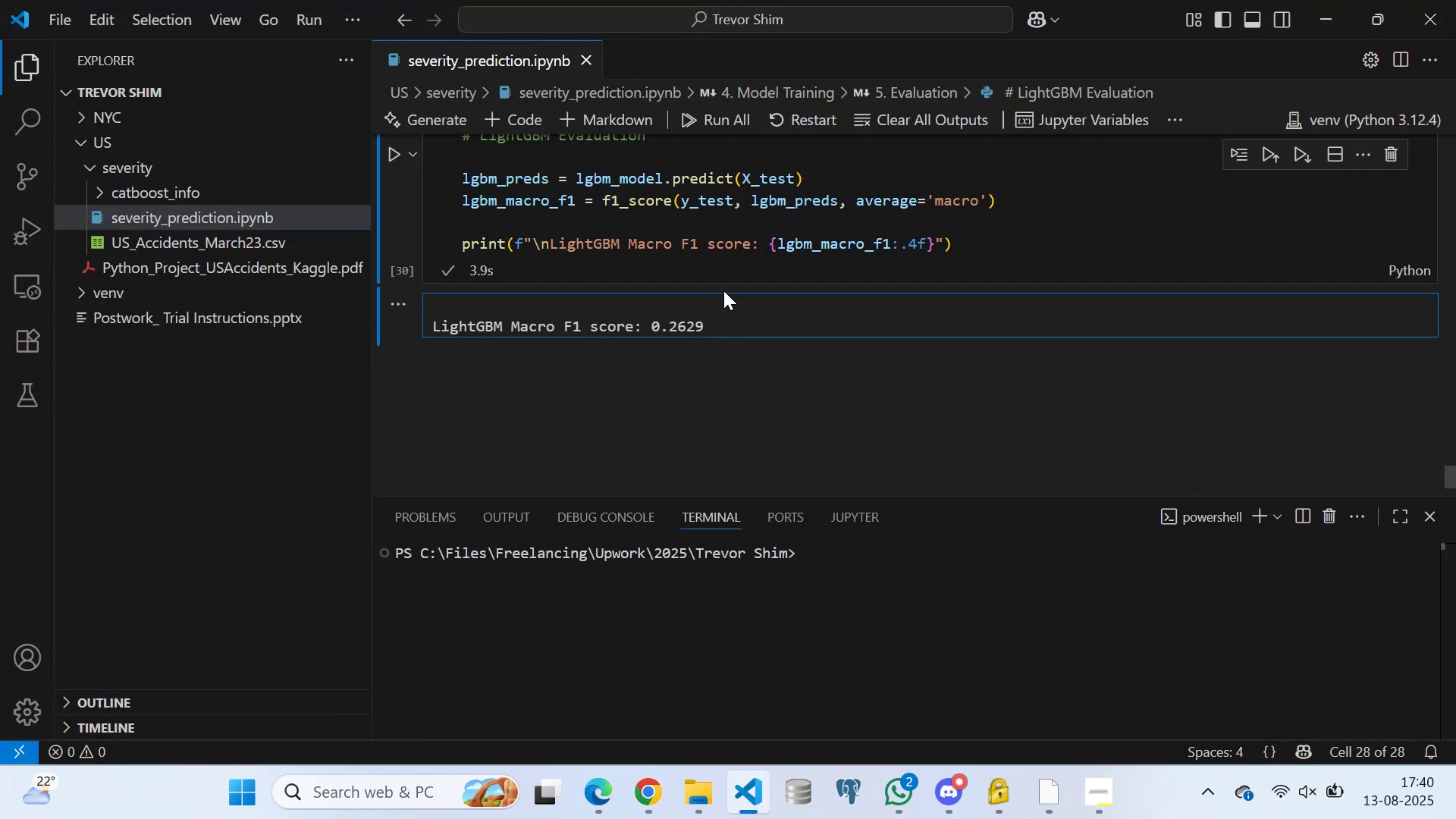 
scroll: coordinate [677, 250], scroll_direction: up, amount: 2.0
 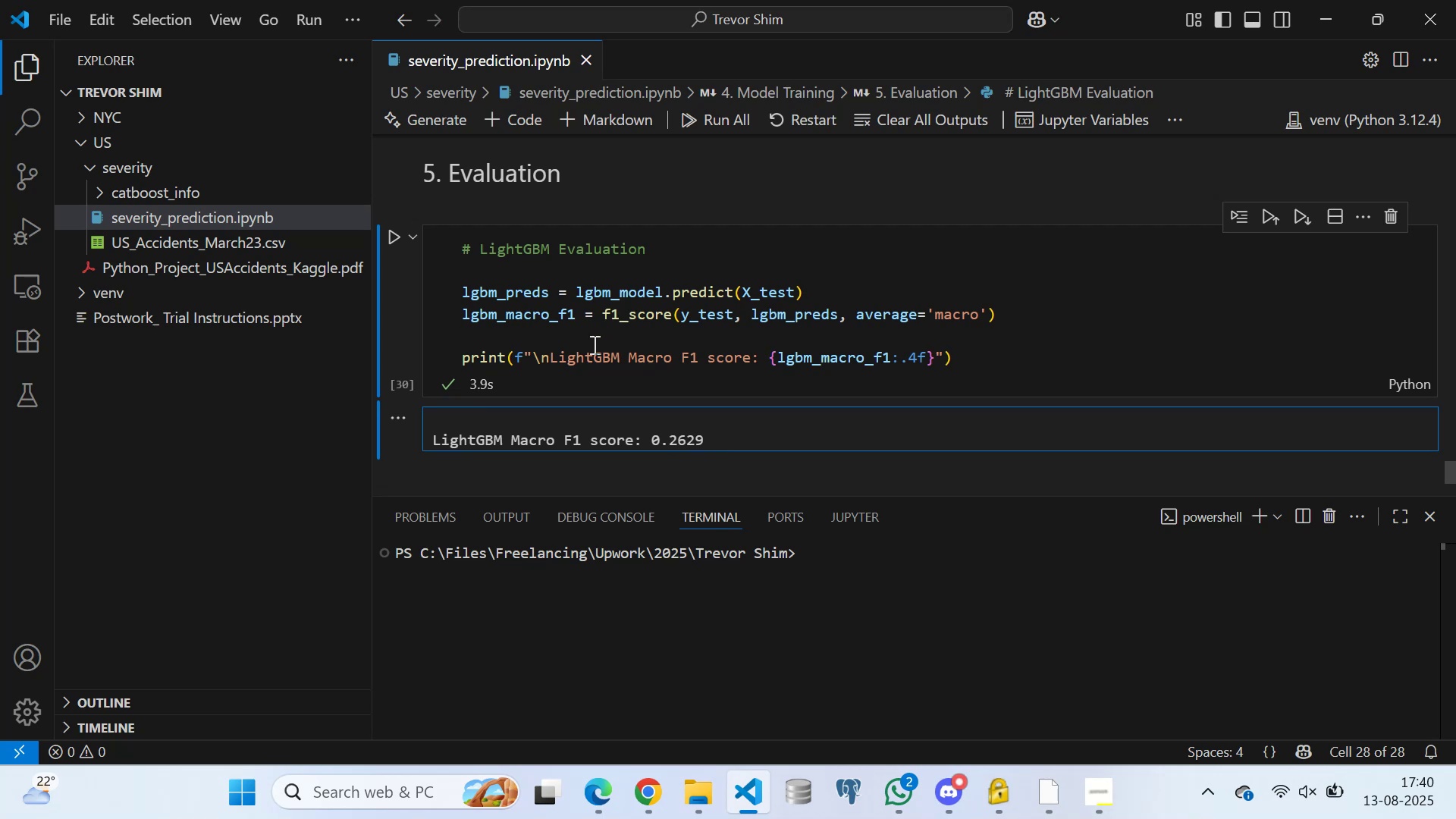 
left_click([591, 334])
 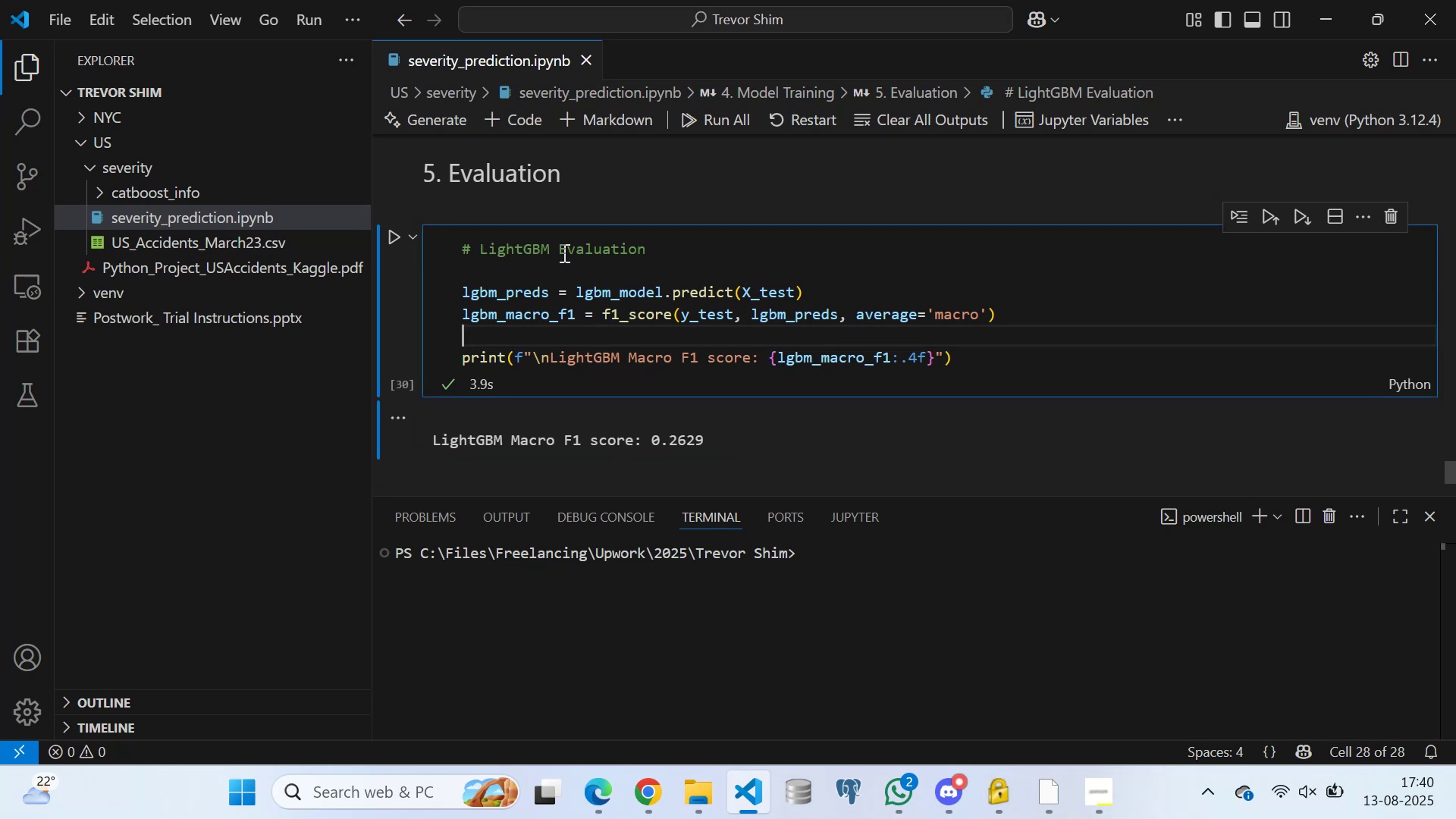 
left_click([563, 253])
 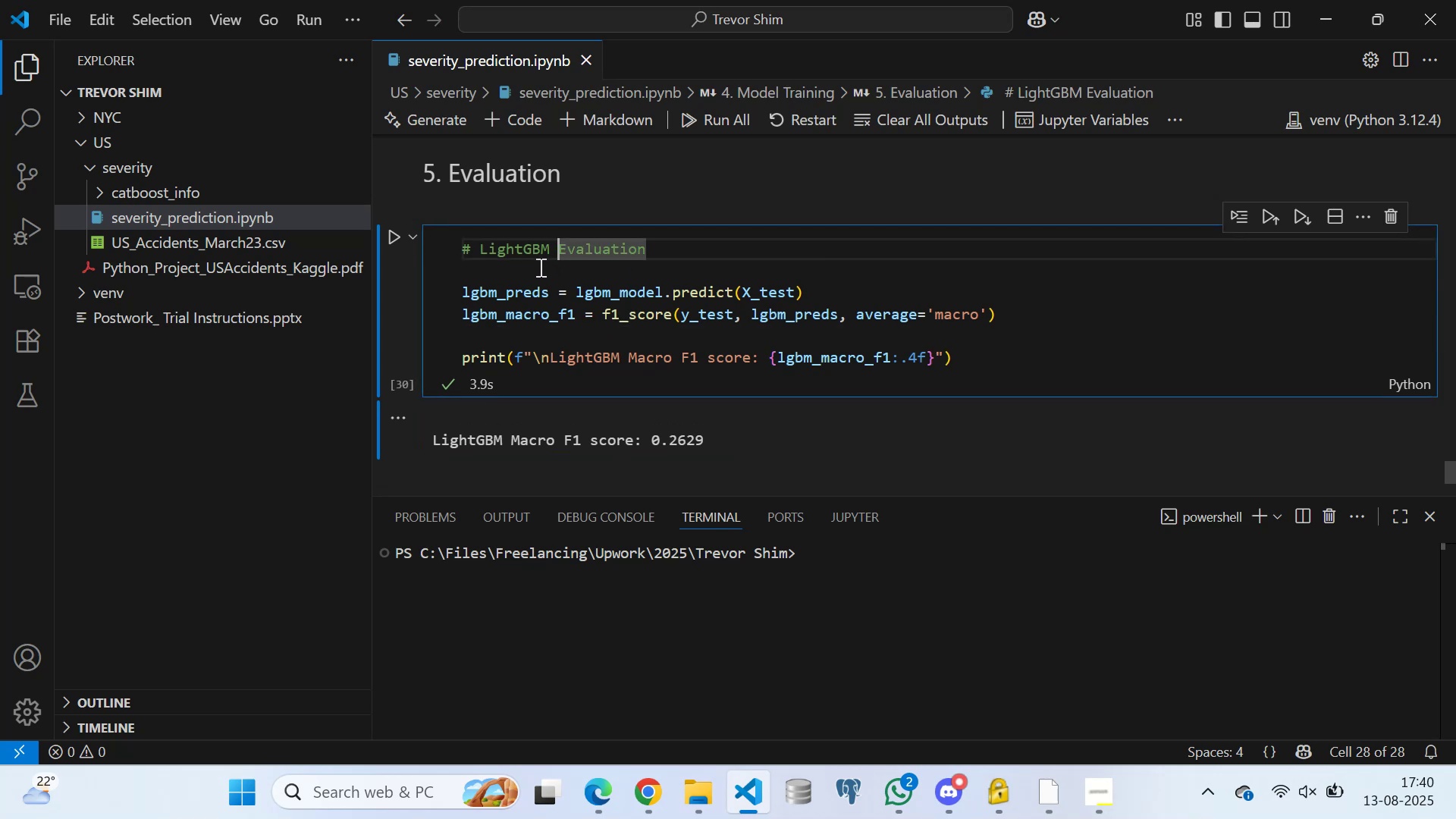 
left_click([539, 265])
 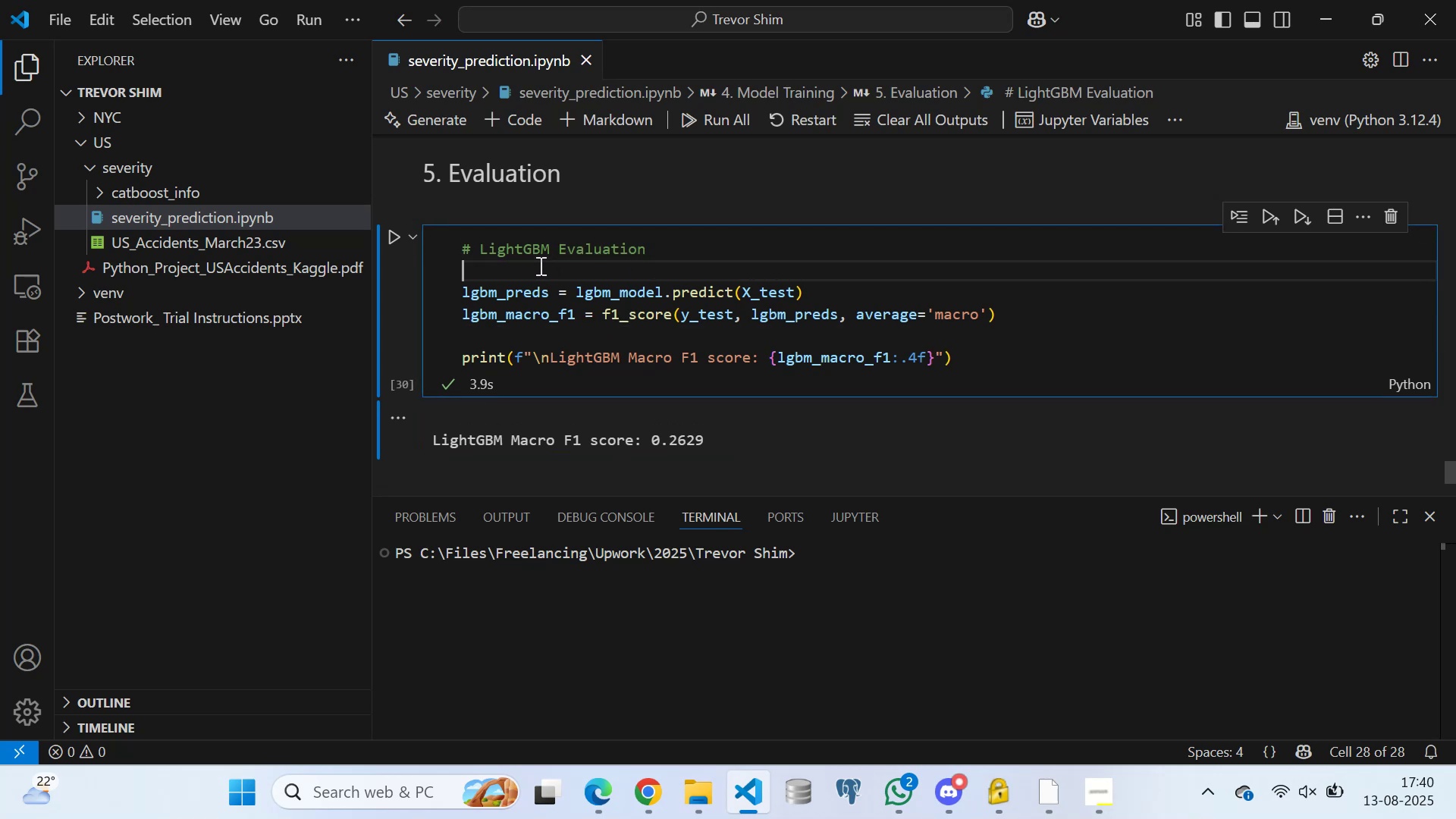 
key(Control+S)
 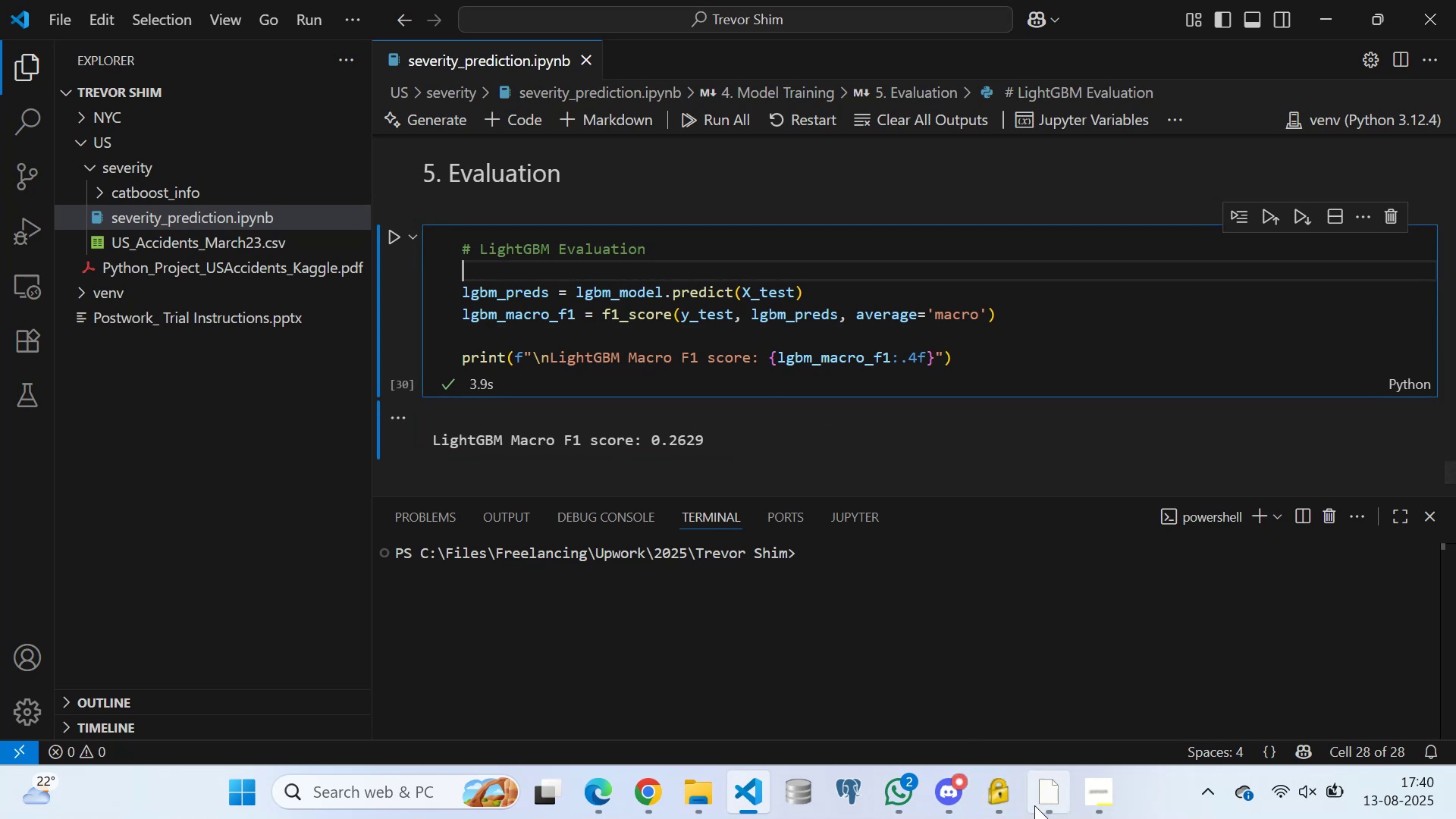 
left_click([1040, 800])
 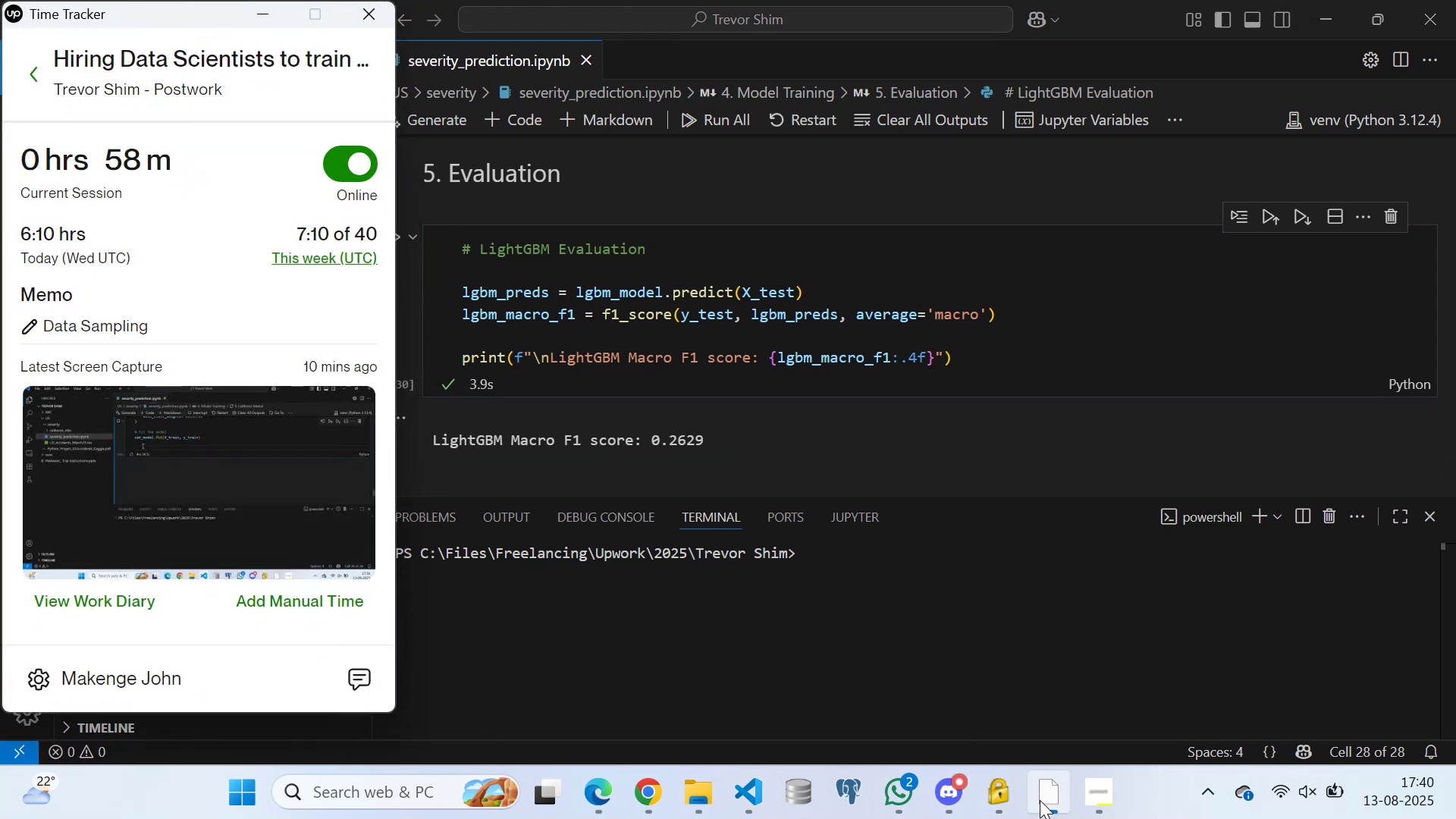 
left_click([1040, 800])
 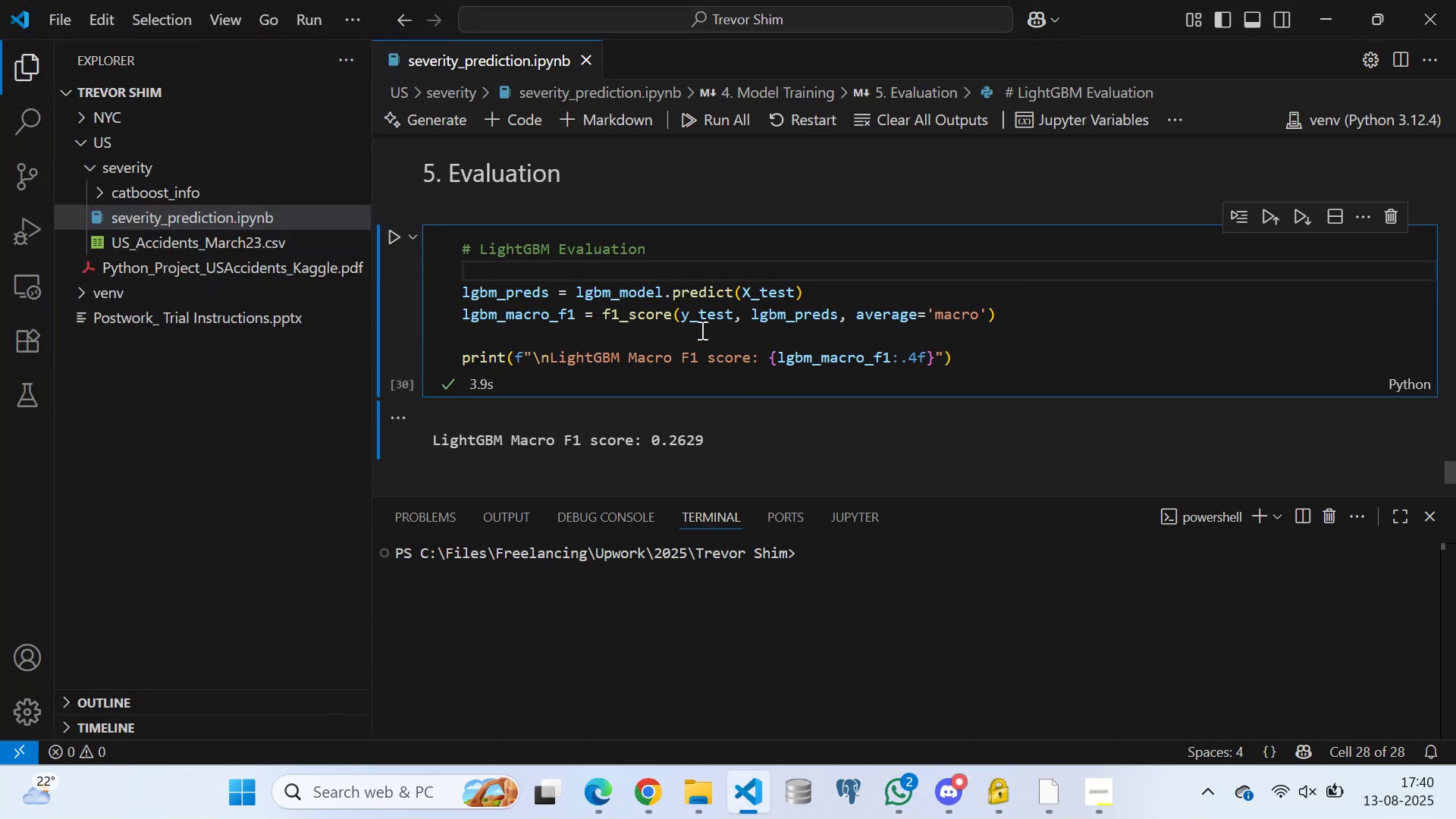 
left_click([691, 340])
 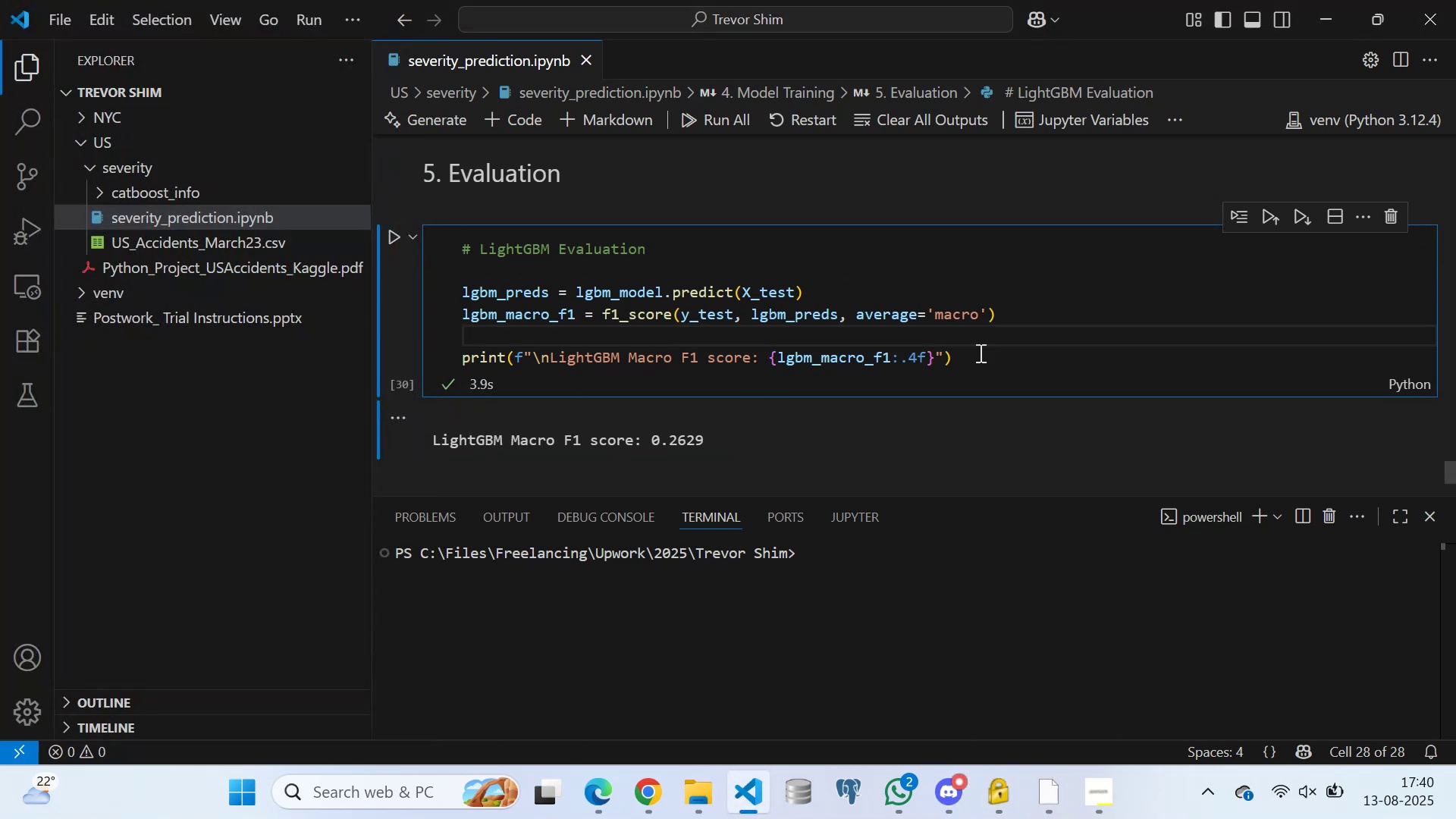 
left_click([990, 353])
 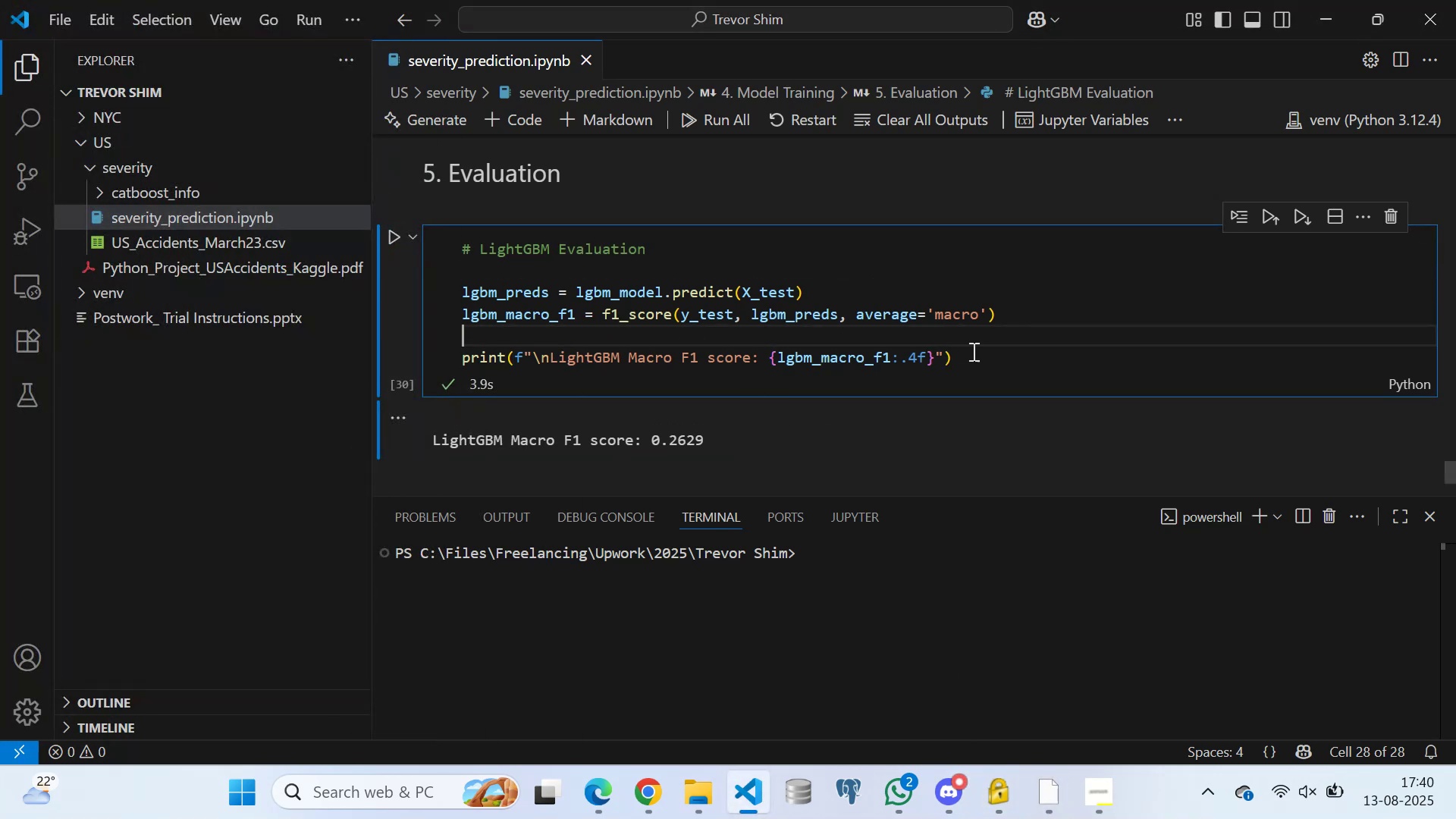 
double_click([981, 366])
 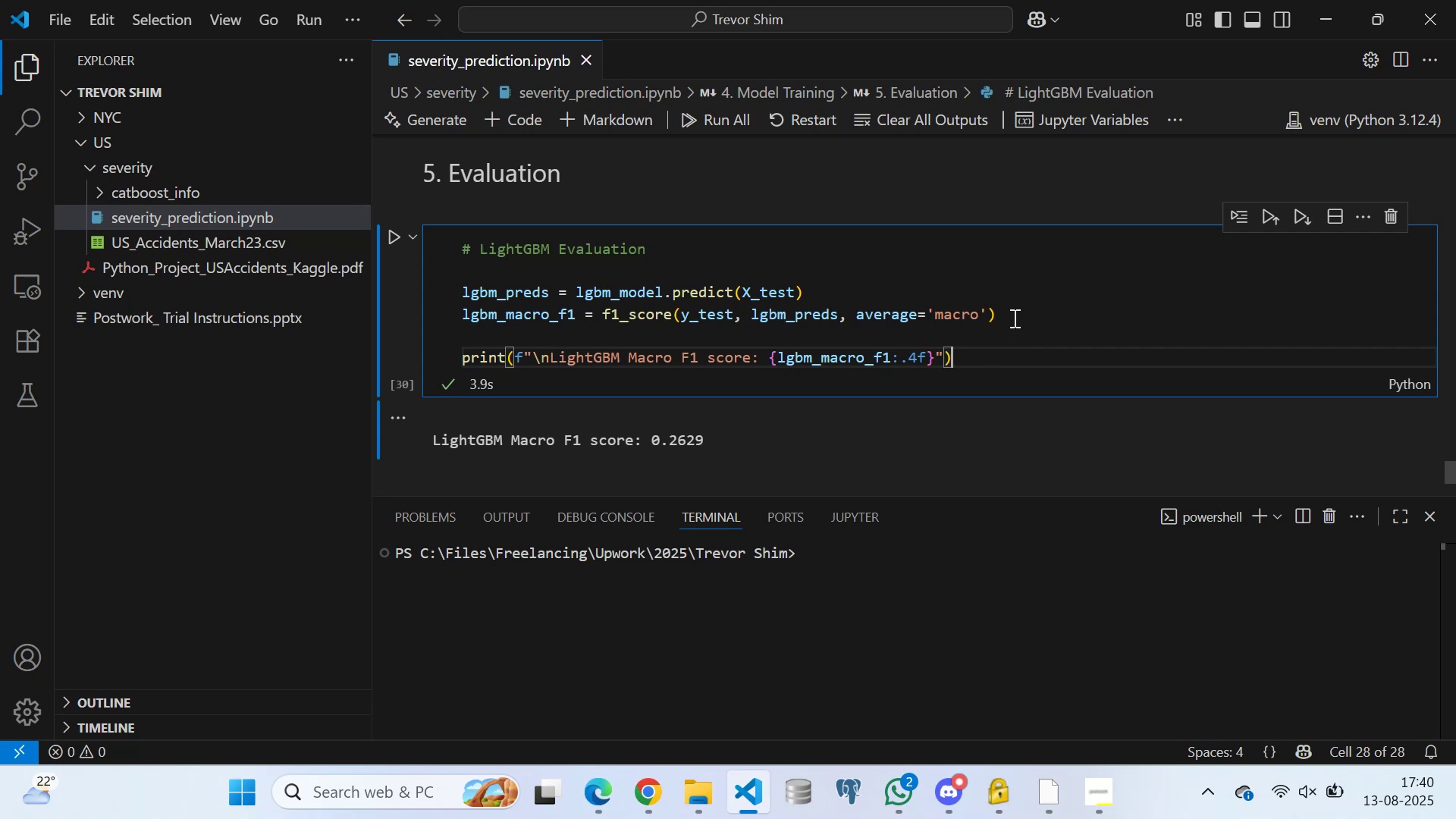 
left_click([1013, 312])
 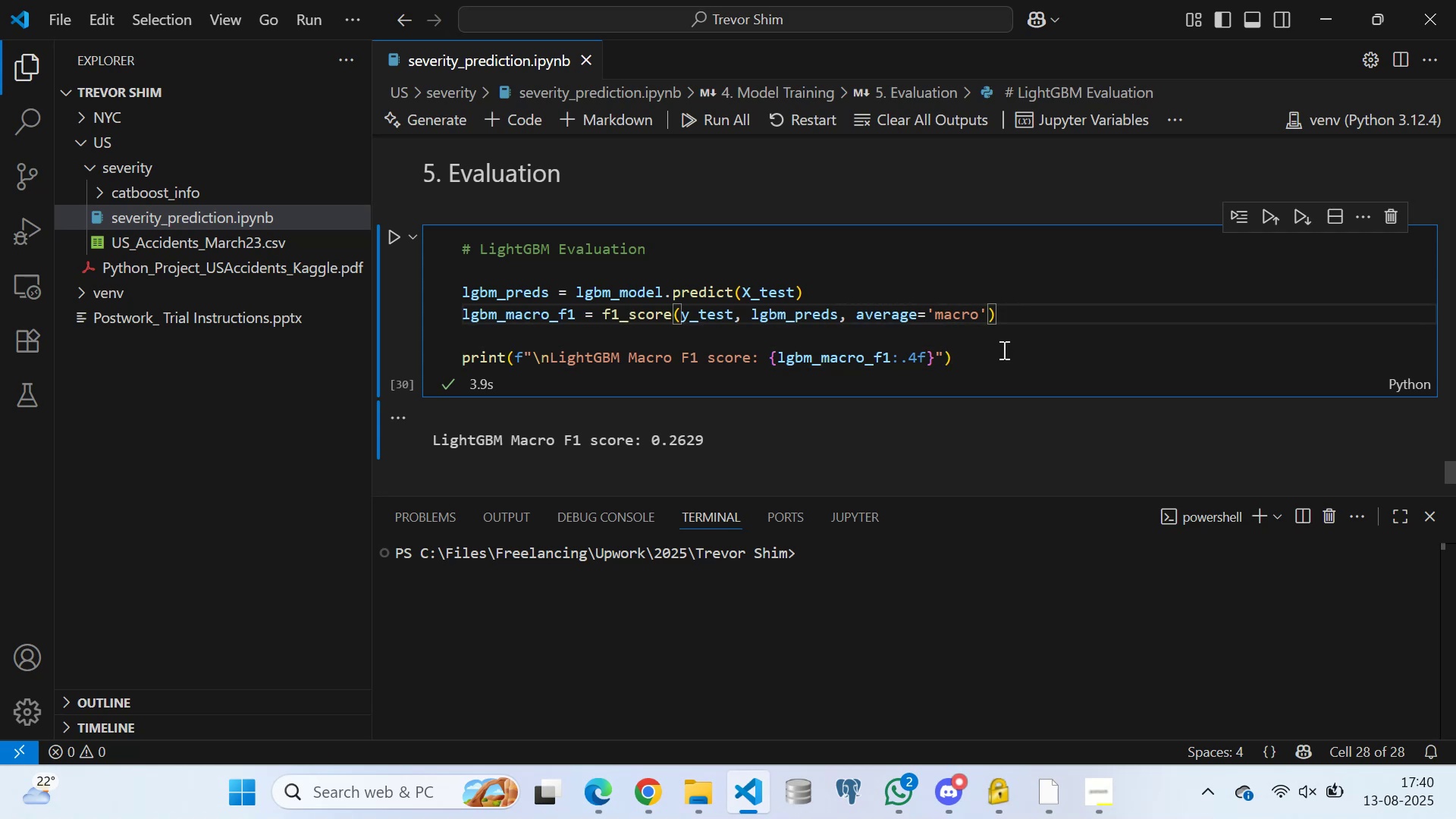 
left_click([1003, 350])
 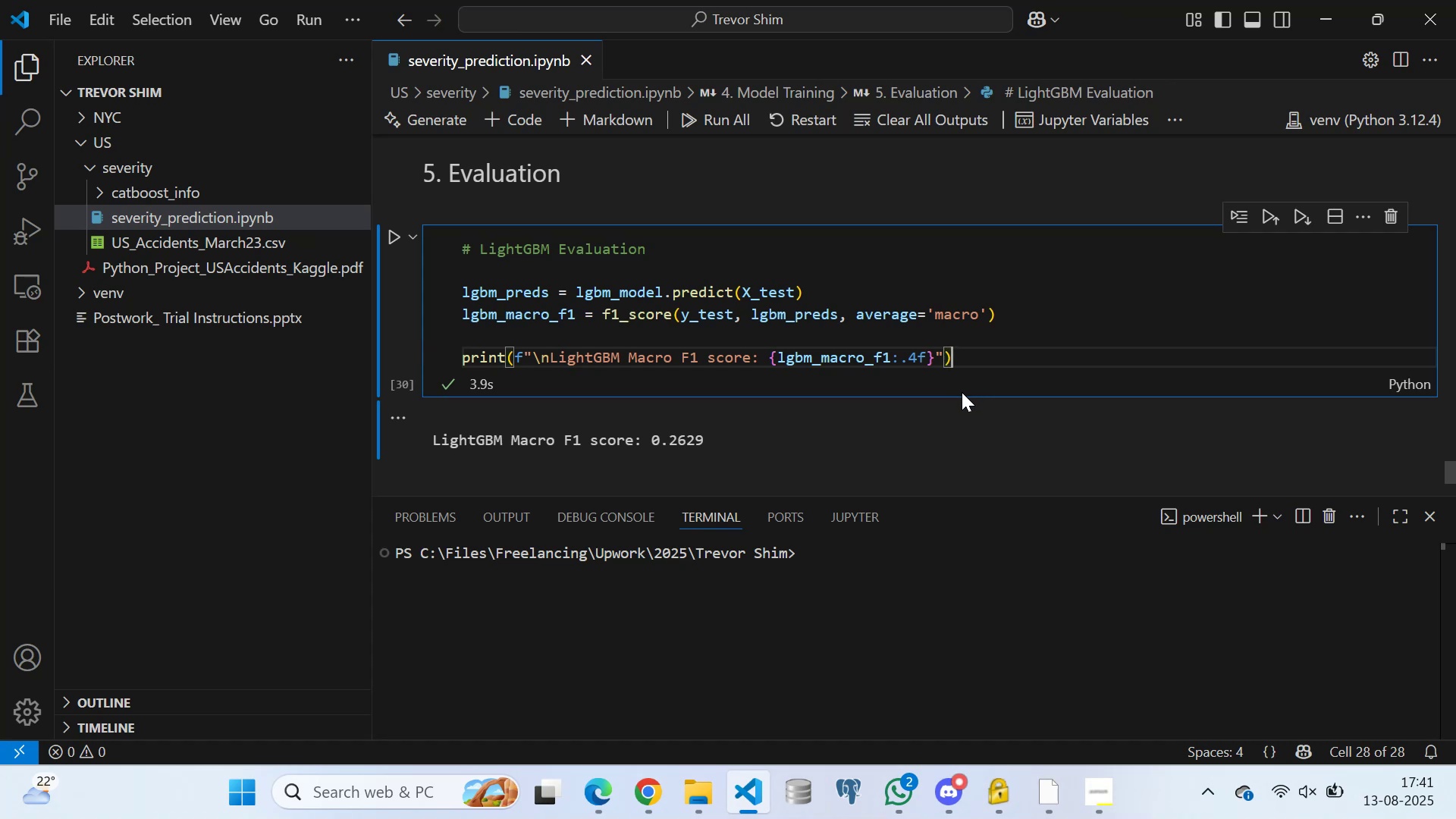 
wait(61.09)
 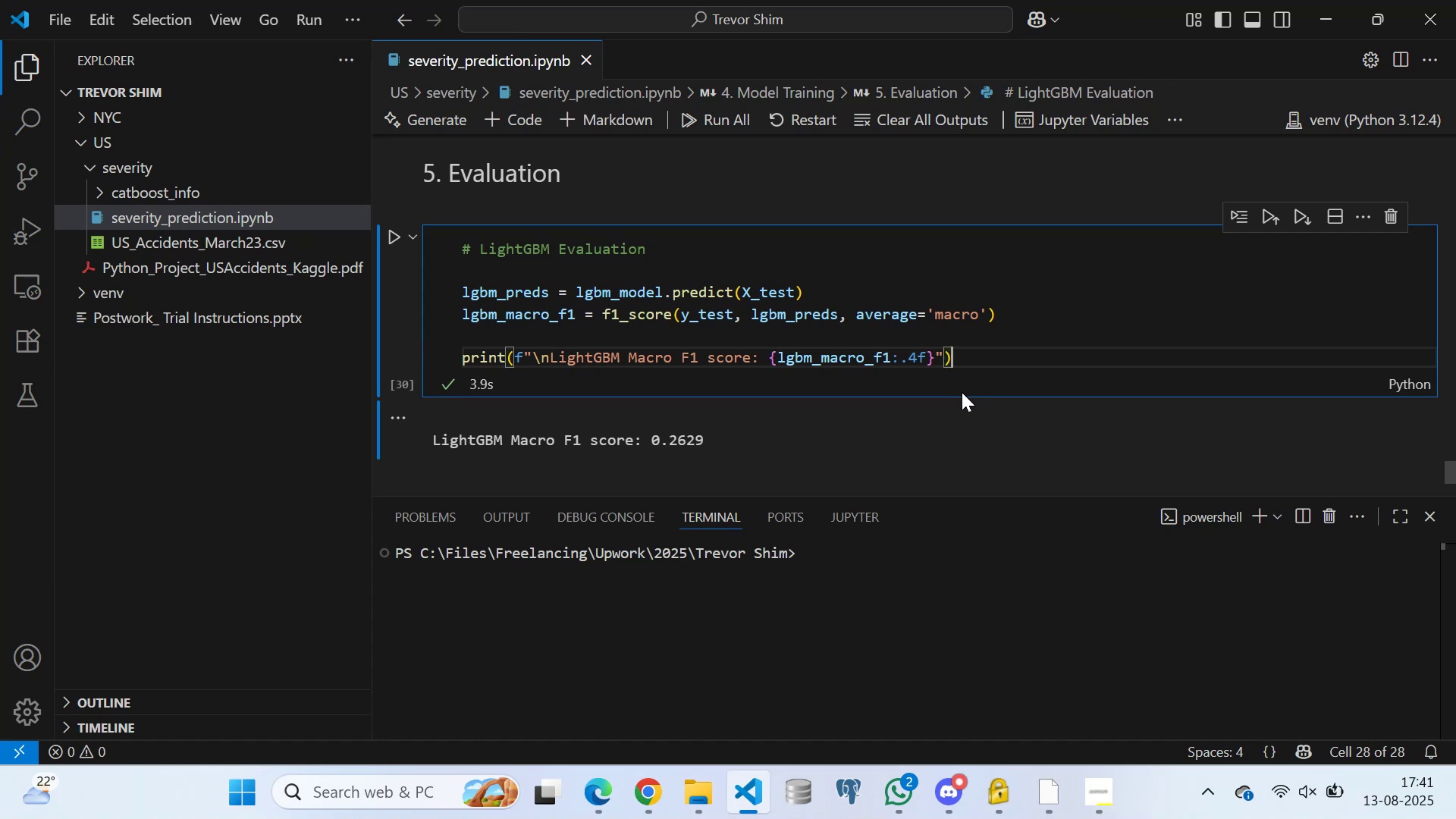 
double_click([780, 337])
 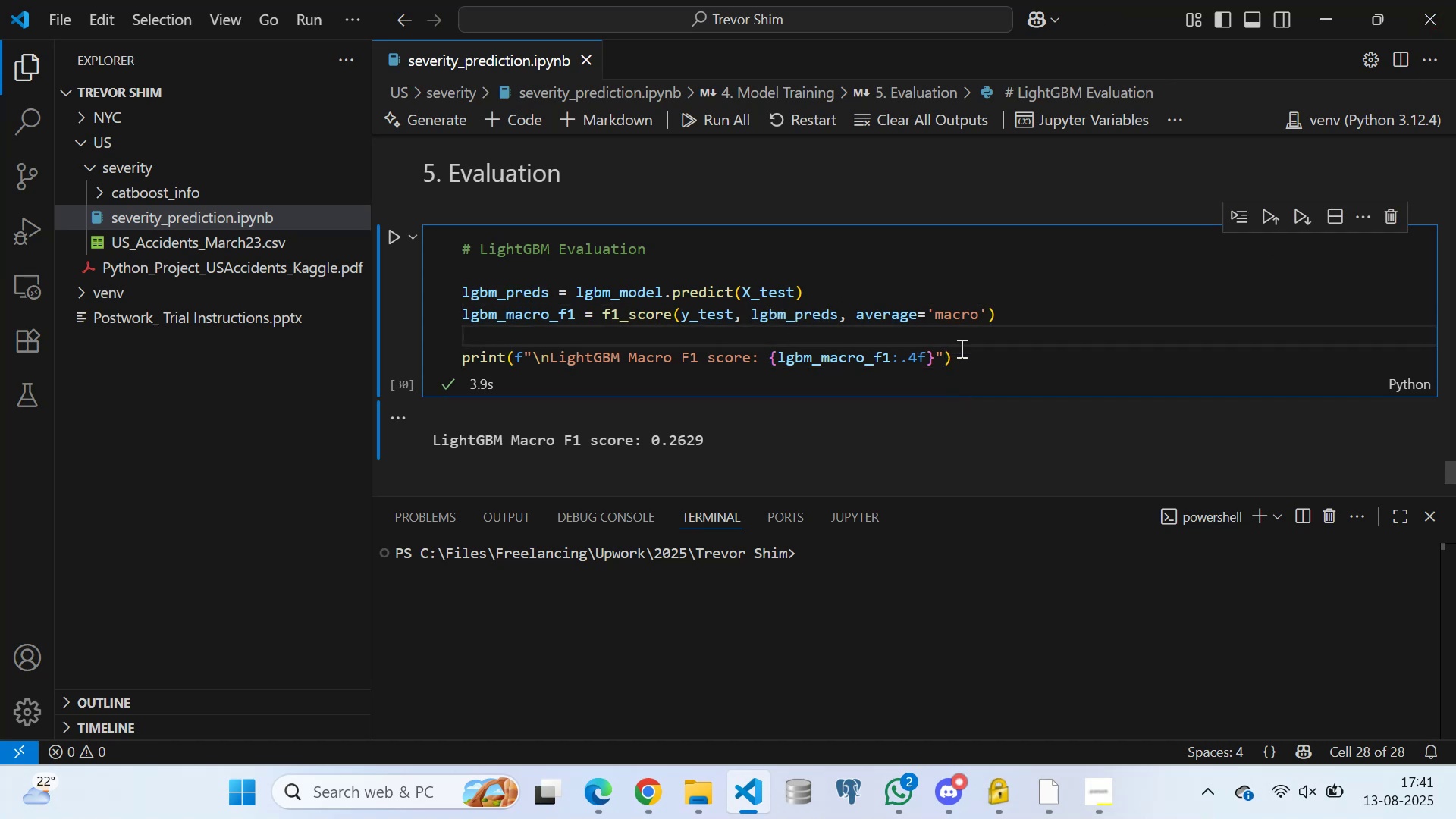 
left_click([962, 353])
 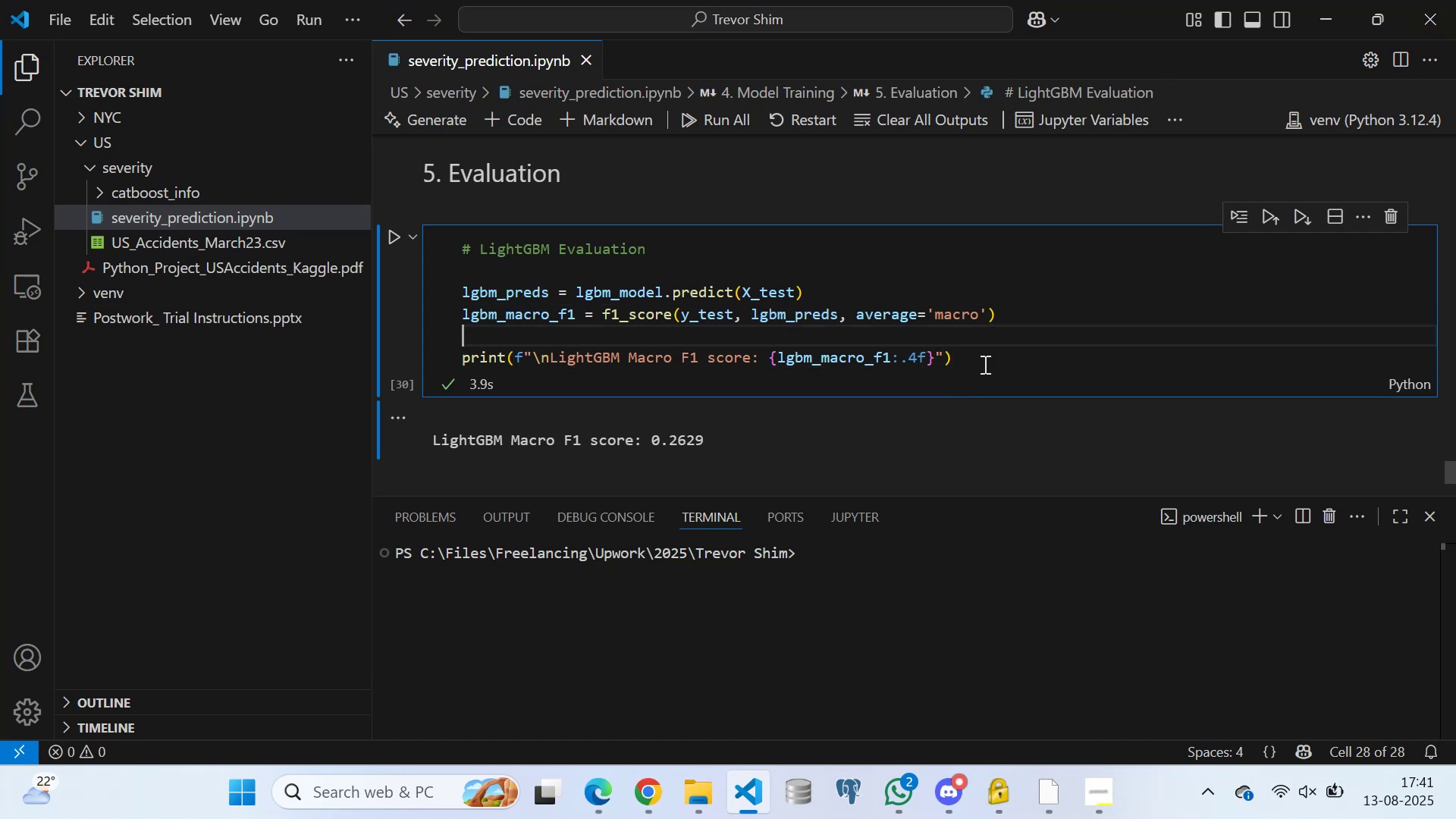 
left_click([984, 369])
 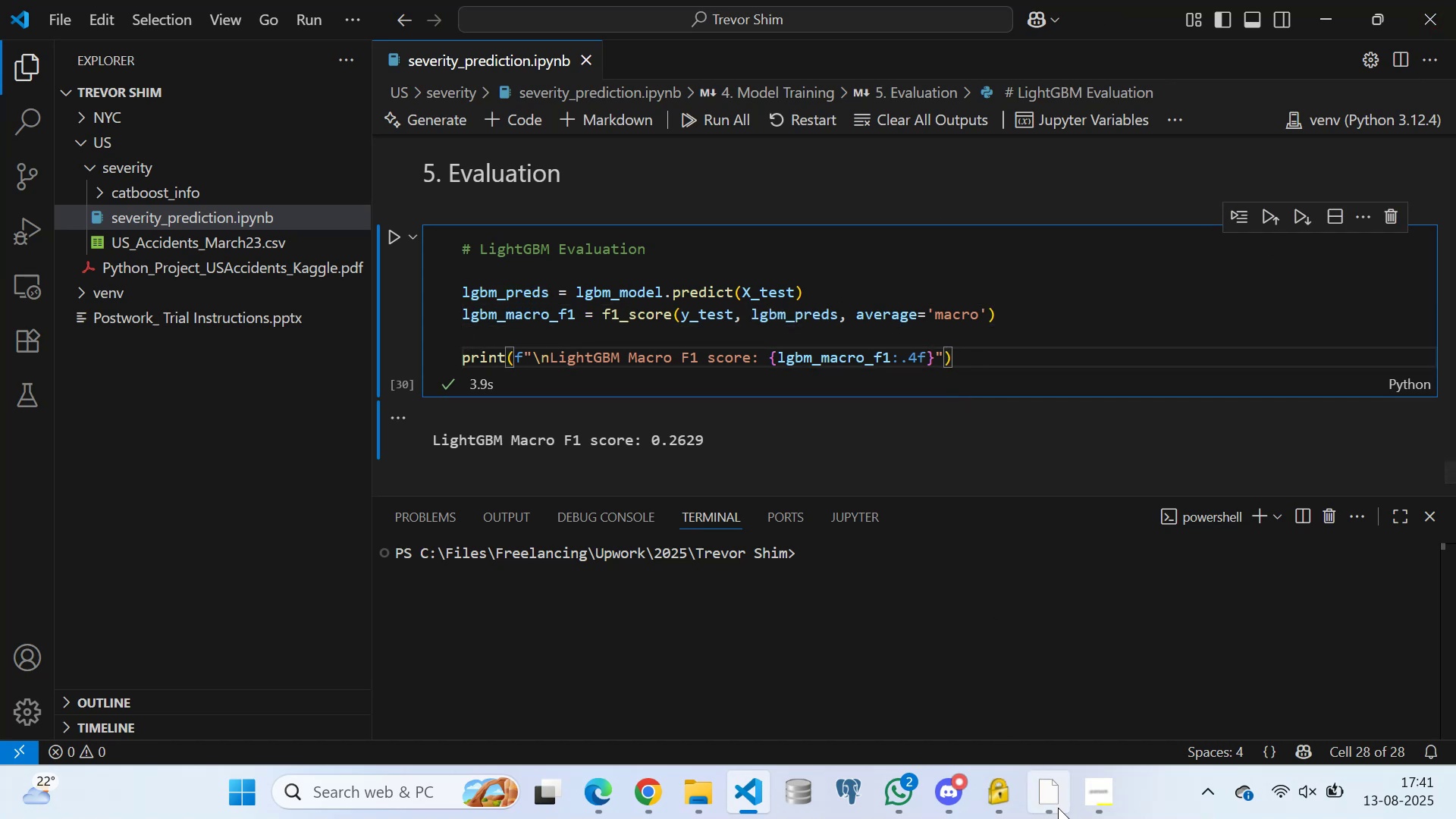 
left_click([1053, 800])
 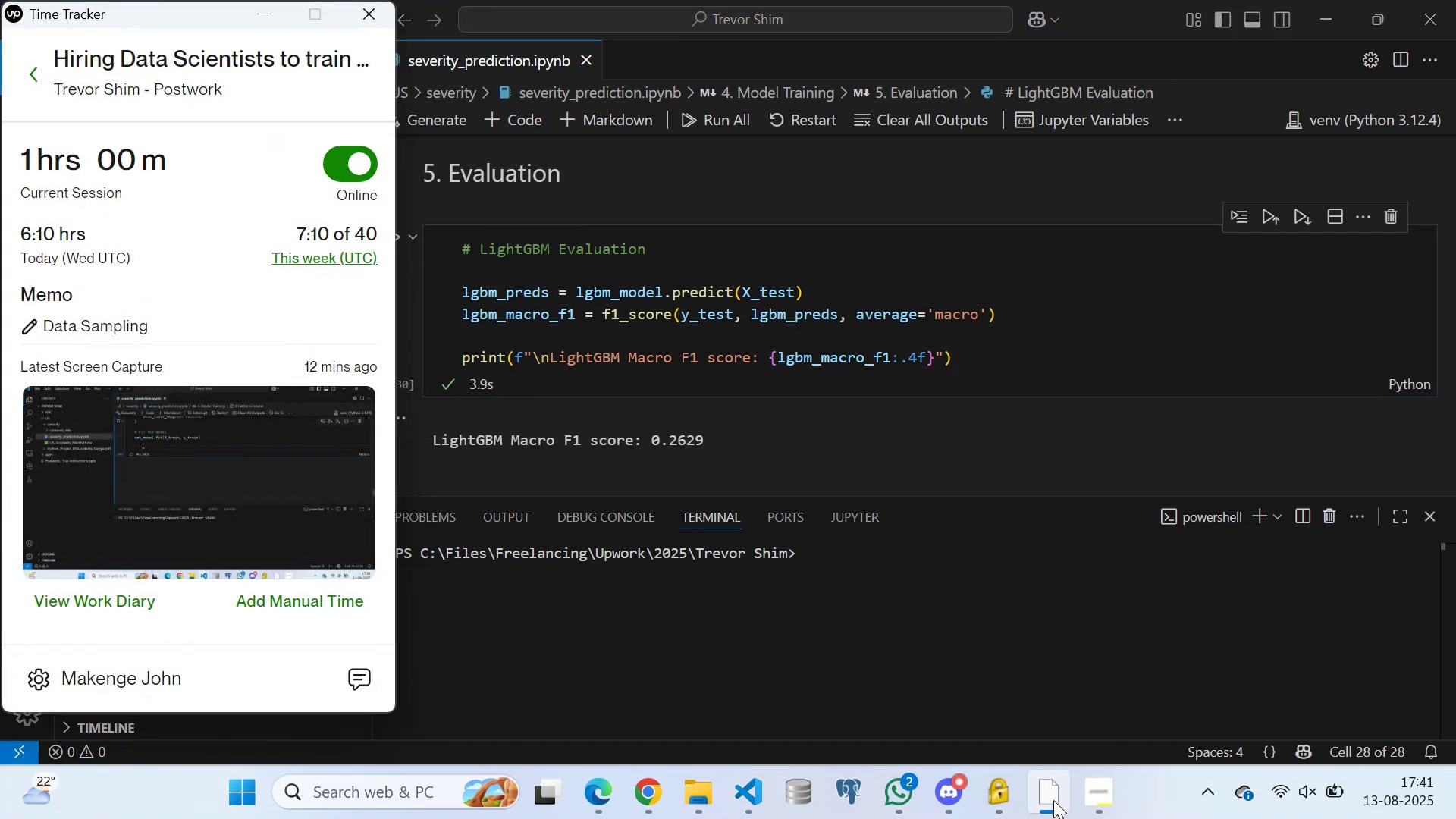 
left_click([1053, 800])
 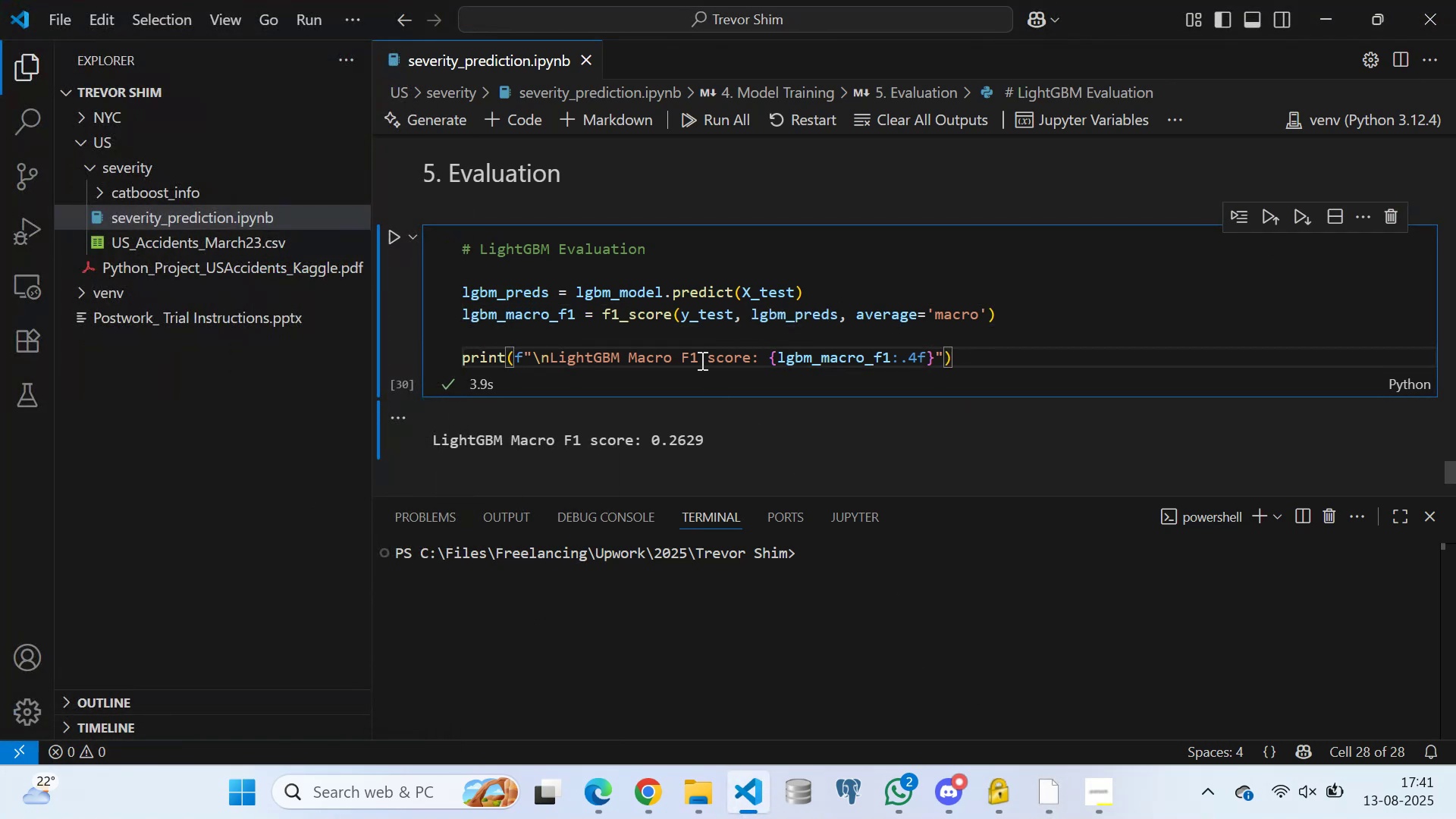 
left_click([698, 331])
 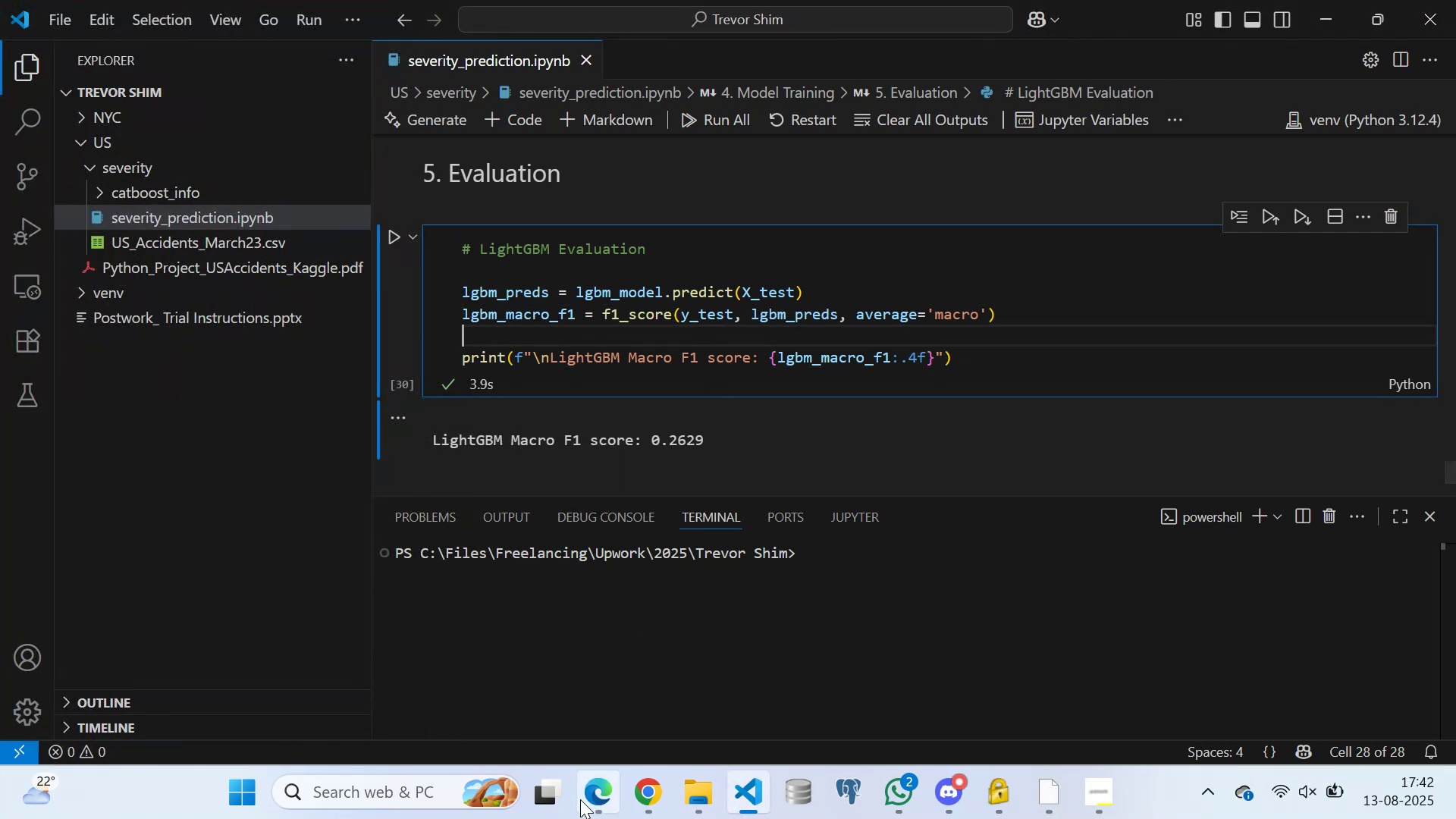 
left_click([597, 802])
 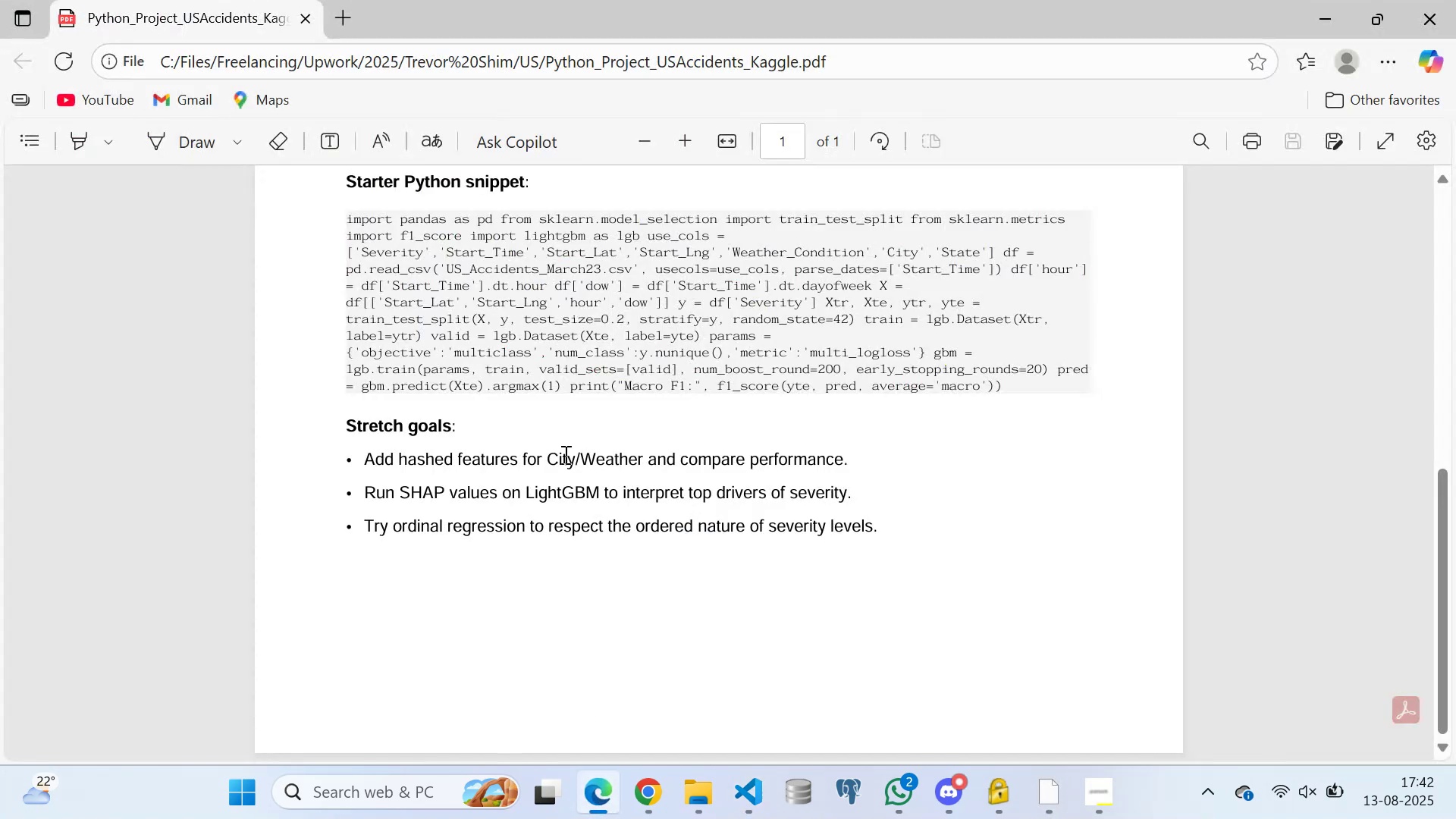 
left_click([563, 452])
 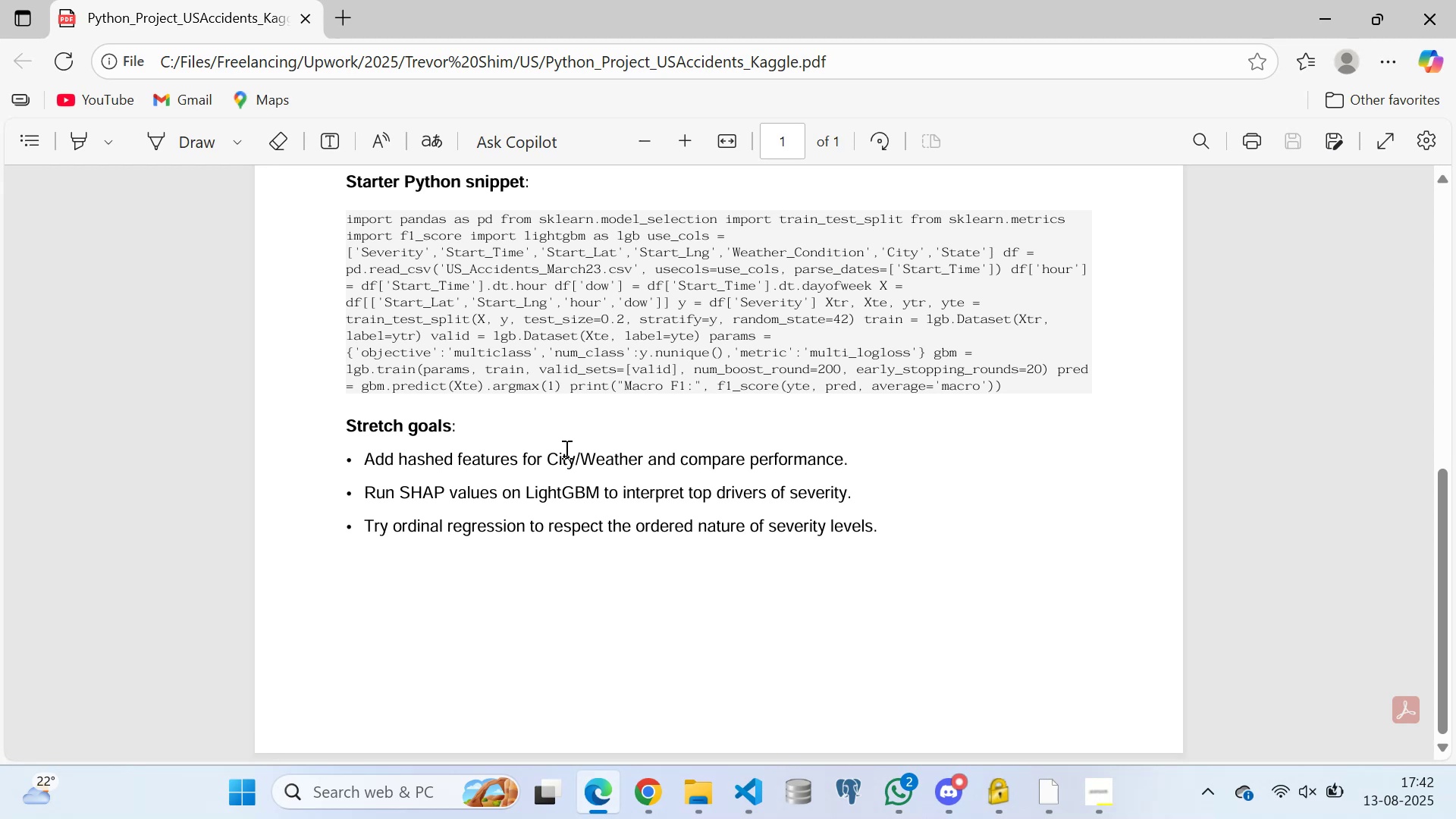 
type(hghghgfhggfhhjjjdjhfdjhjhfdjhjdfhjfdfdjjdfjhfdjjhdfjdfjjkdfkjhdfjgfdfhgghdfgjhjhfdhvvvvnbbchjhjfdhjhdfjgjfdggjfhfdhhdfdfdhdhdhdhdfdjjdjhdjhdfhjdfhjfdjhfdhjjfdhjfdhjfhjhjfjhhjfhjfhyryryu)
 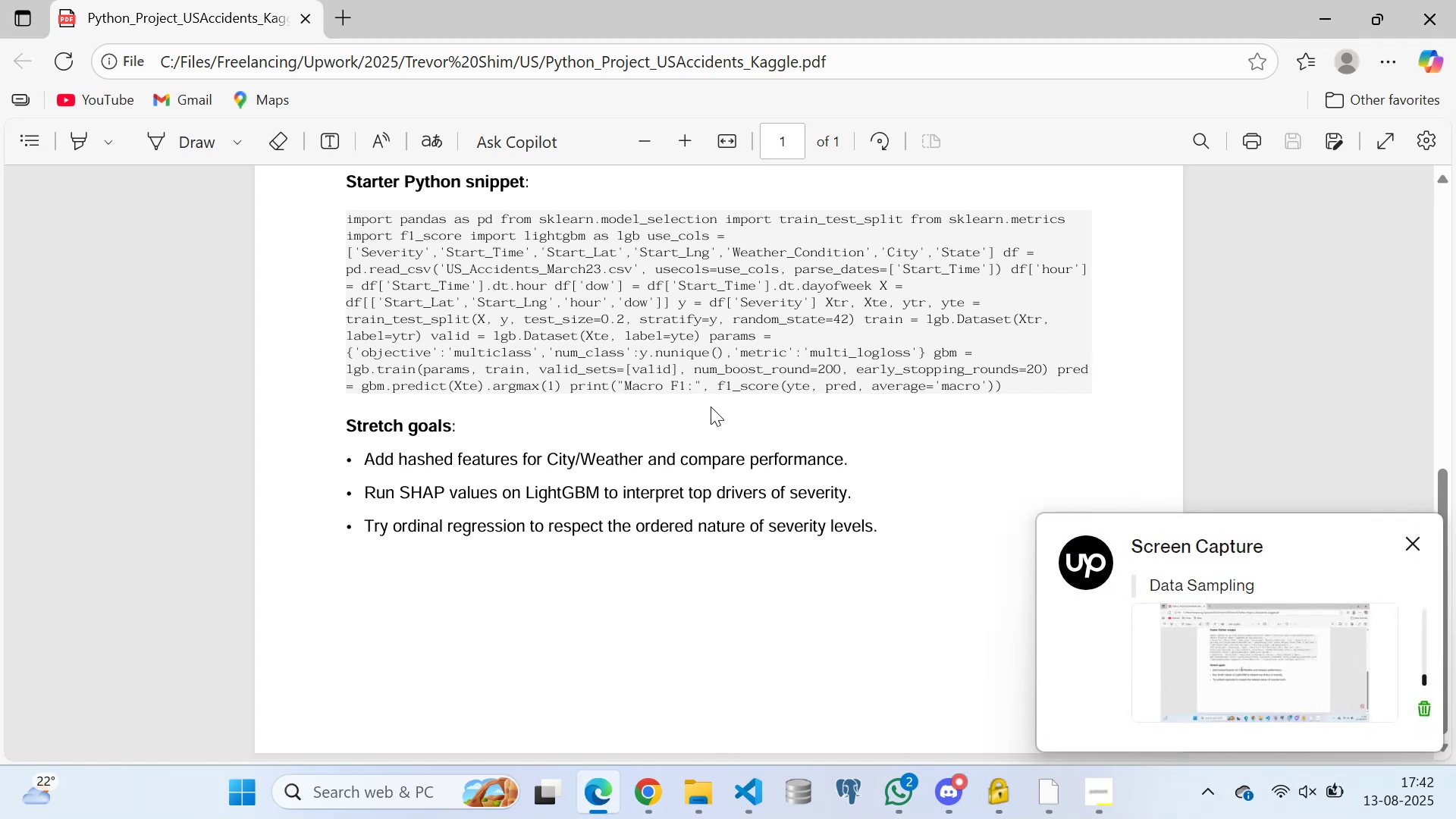 
double_click([659, 433])
 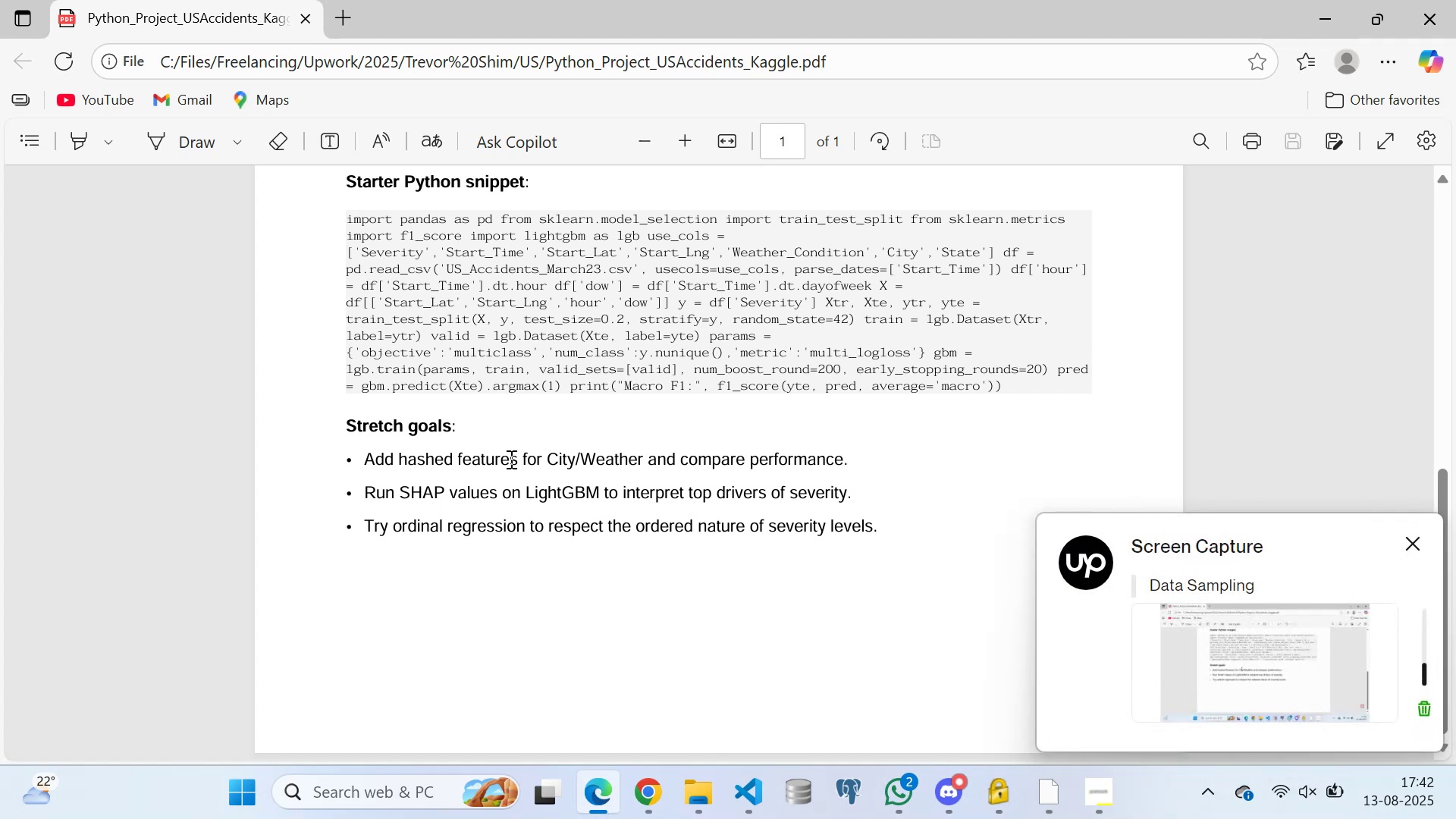 
triple_click([592, 458])
 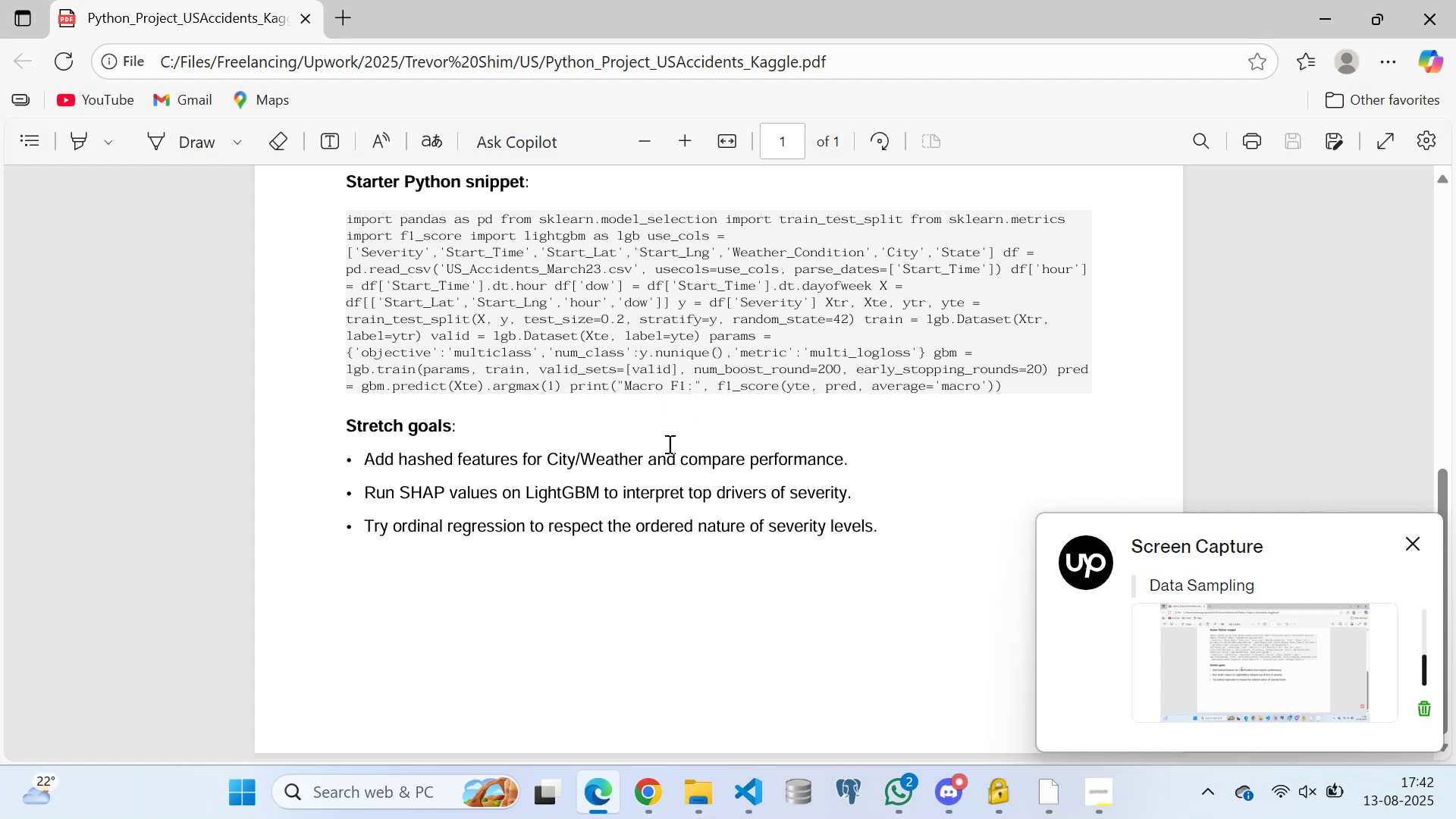 
left_click_drag(start_coordinate=[670, 401], to_coordinate=[665, 400])
 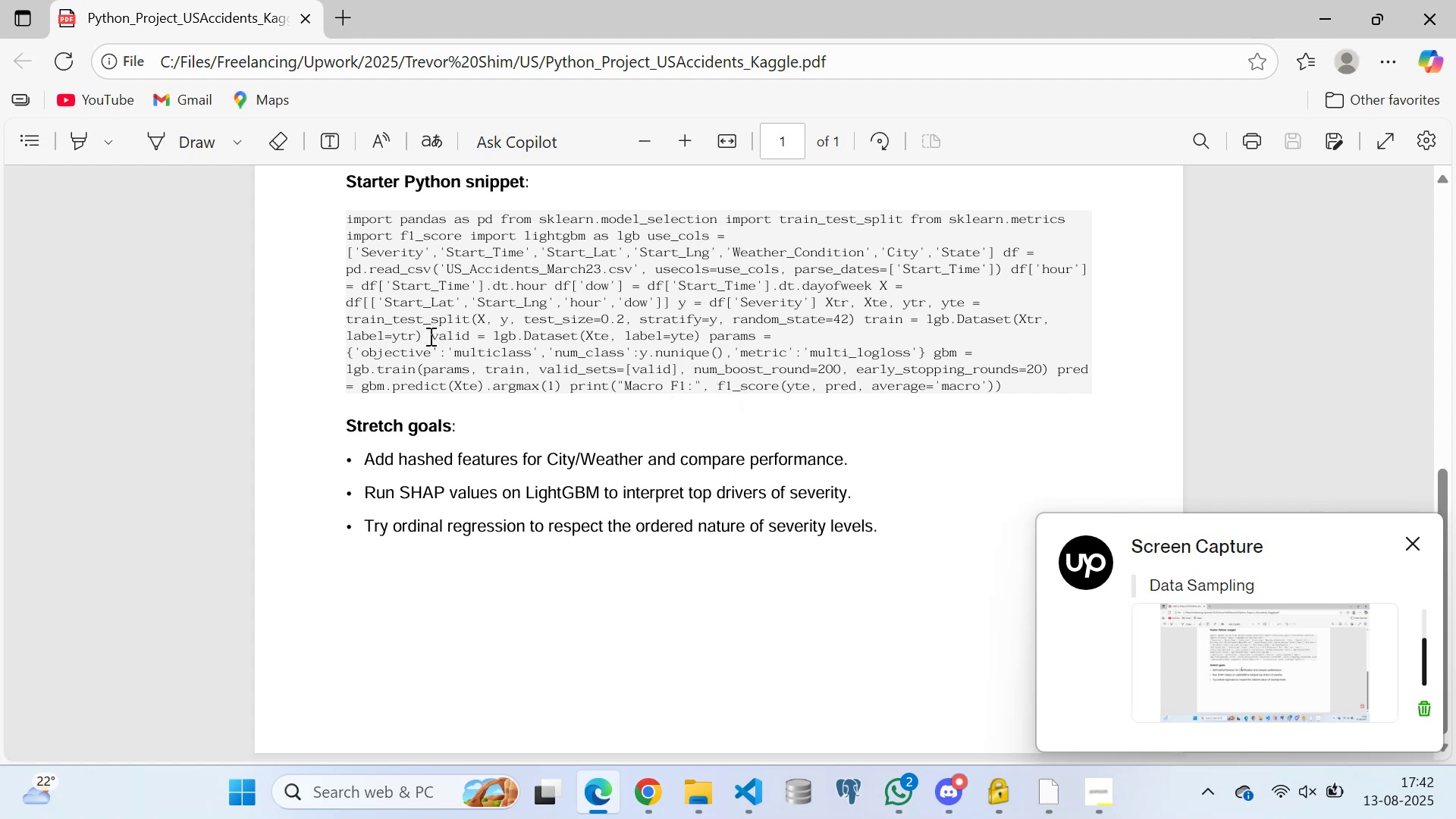 
triple_click([500, 366])
 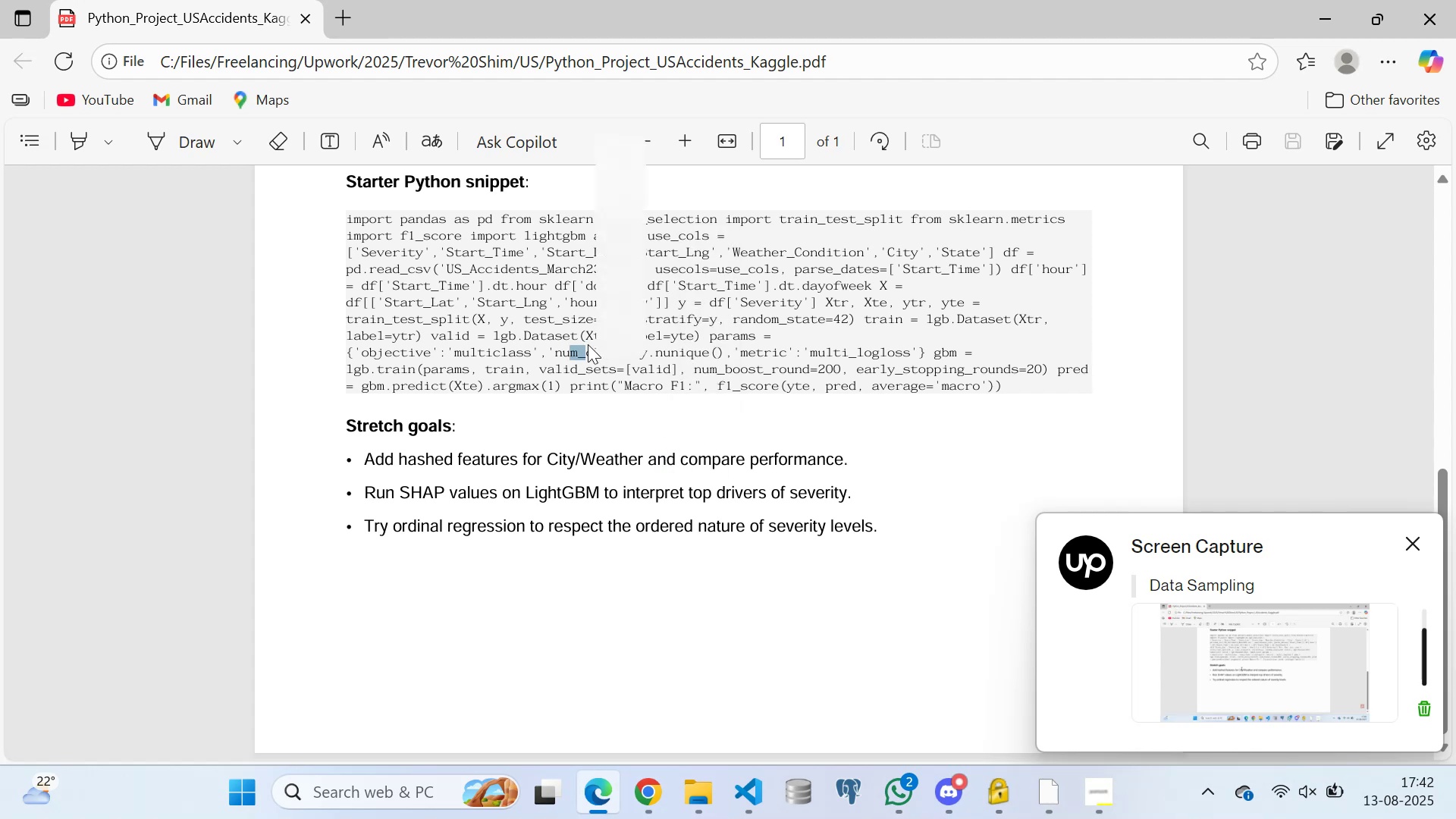 
triple_click([600, 327])
 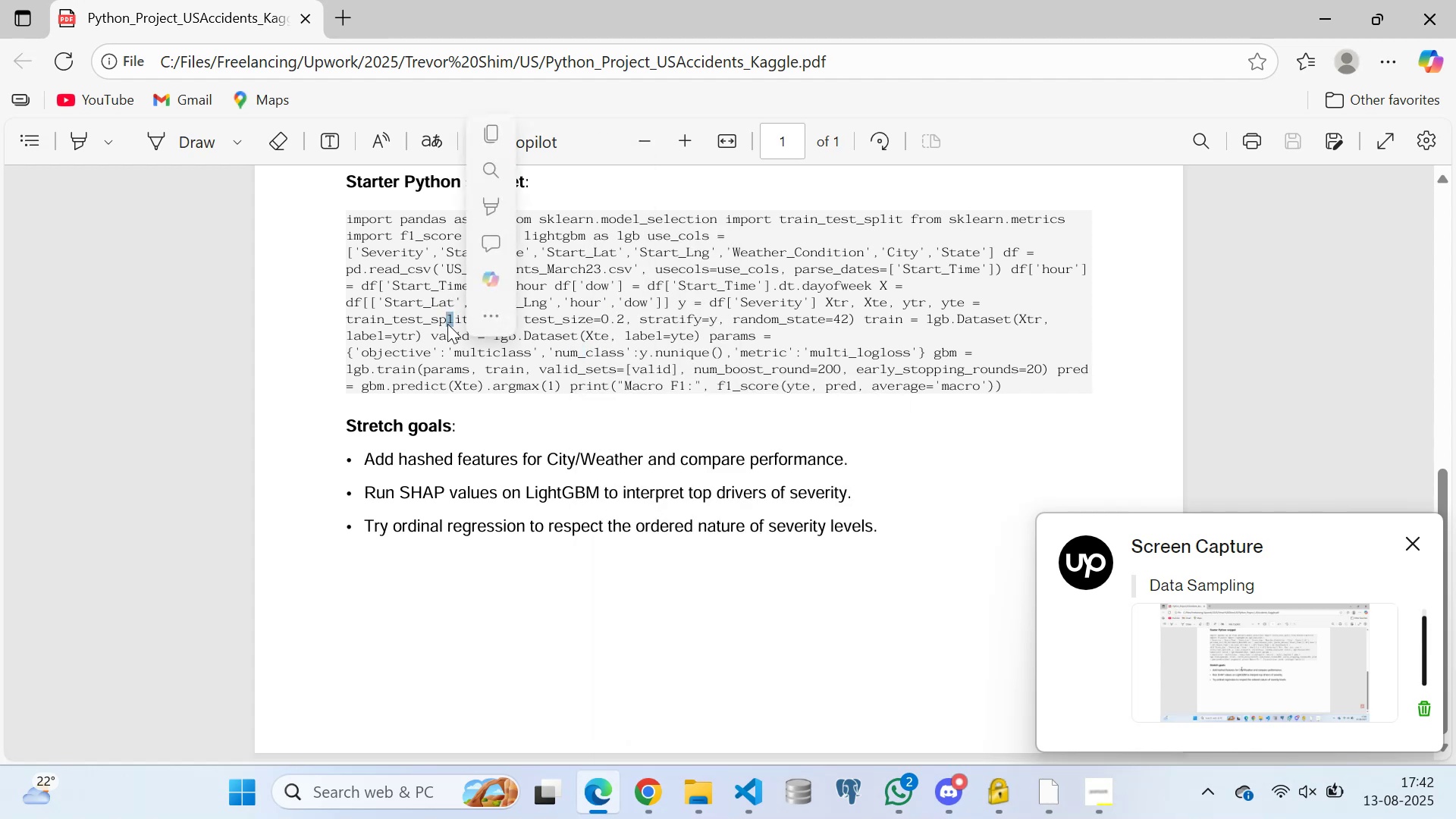 
left_click([454, 356])
 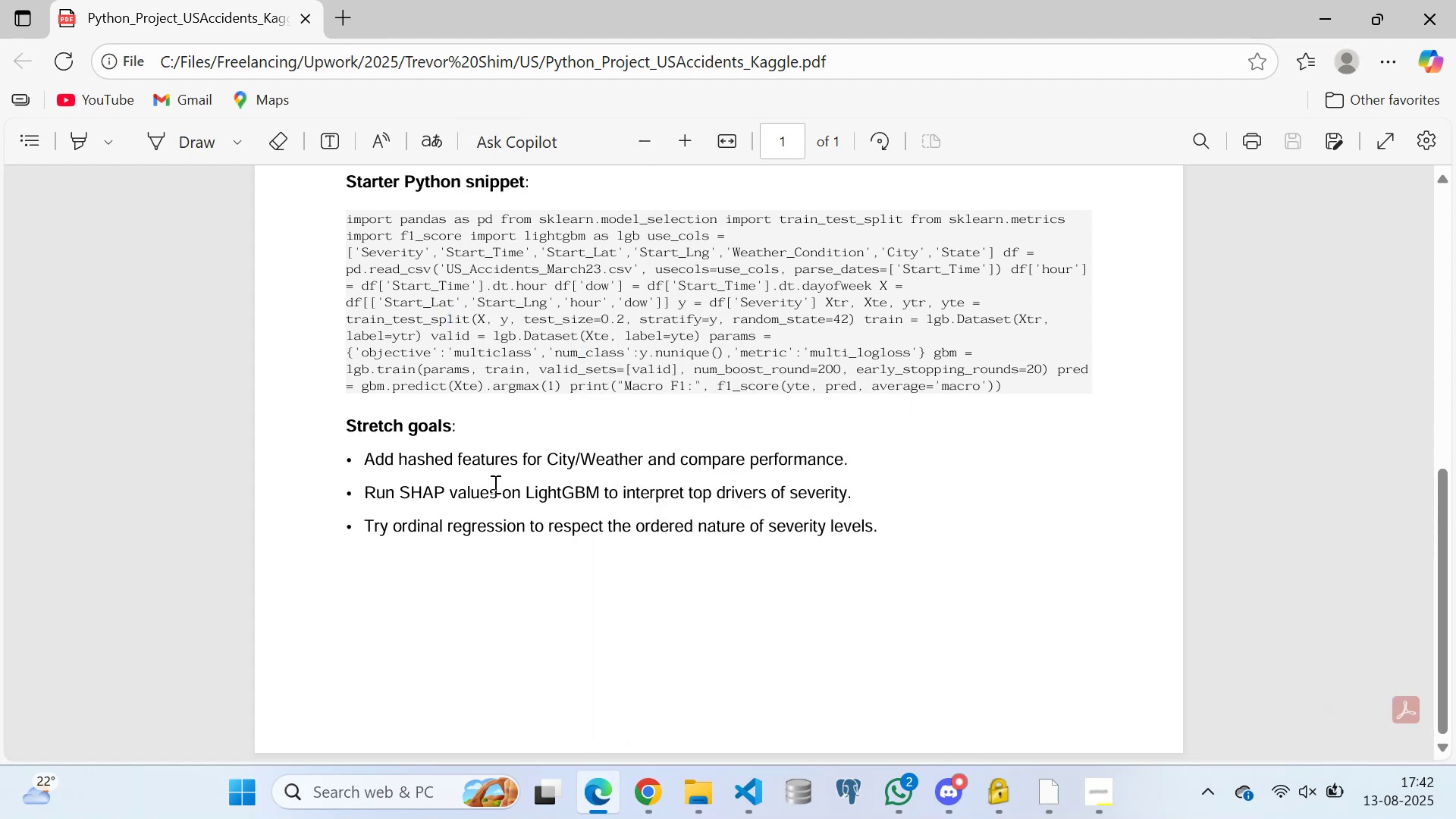 
left_click([494, 482])
 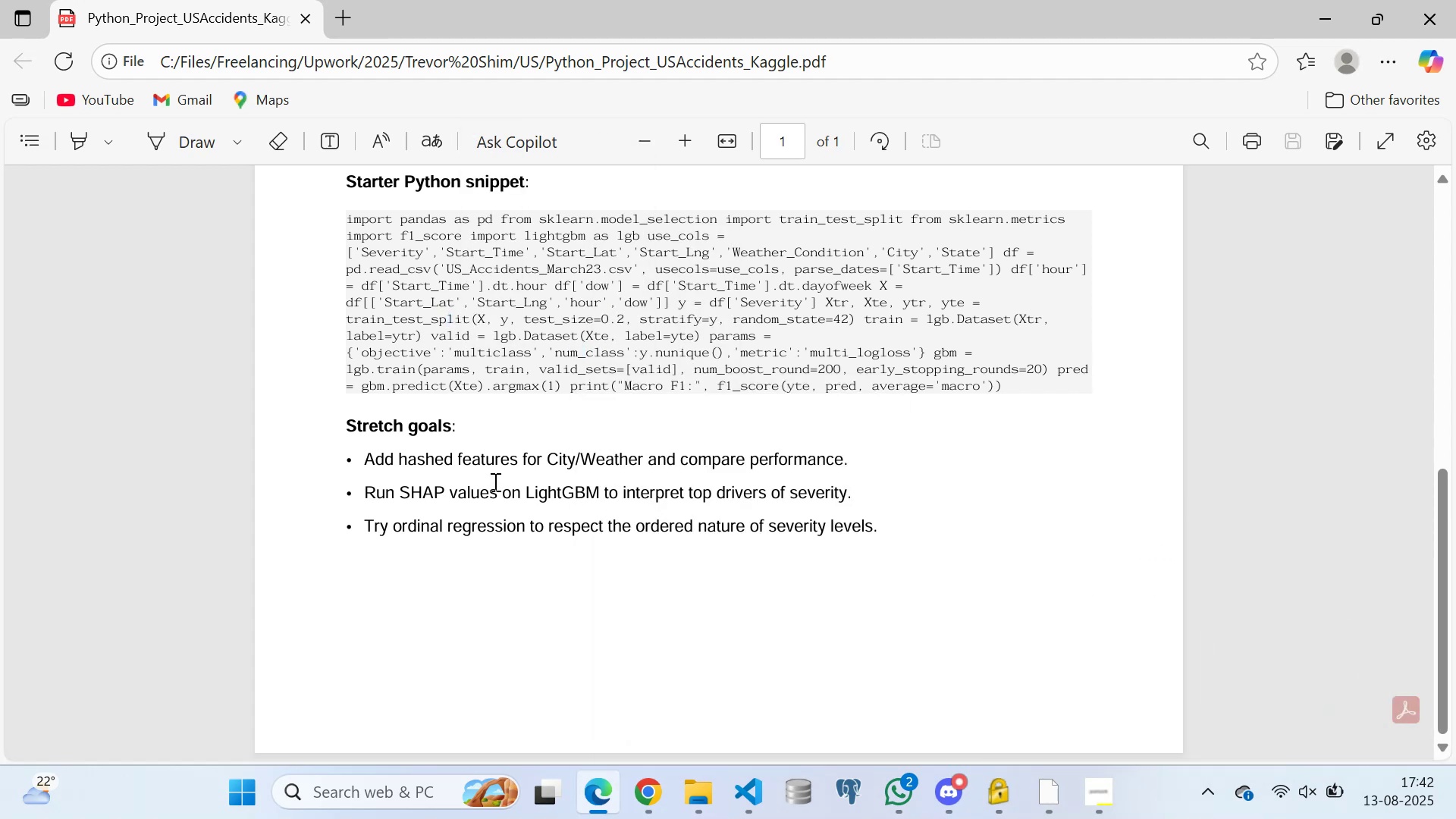 
type(hfhhgfhgfjhjfjfjjfjkkjfkkfkjkjfkkfkjffjkfkjjkfjkfffjfdjhfhjfbvbbnvnnbnmxcm,xm,mclkflkfjkjkjjfhfrhryuyeuttywyyuwetrytyrtreuyreuui43675576547758949004092377721234343566578589430909oifeiuiuryyfhjdfjhjdjhcddjhccnbnbcmncmncmdcdjjdjhdhjdfjhdfhjdfjhhjfdhjdjhfhjffhjjhfjhdfjhfhjfhjfhjdhjjhfhjfjhfdhjfhjjhfjhfjjfhjfjjhvnbvbnbvm,cd..d;dlfdkfdjkhdfkjfdkjkjfuiiuriopoer-0r0r9098434378846774greefjhfjhfdhjfjhfdjjhfdhjdf)
 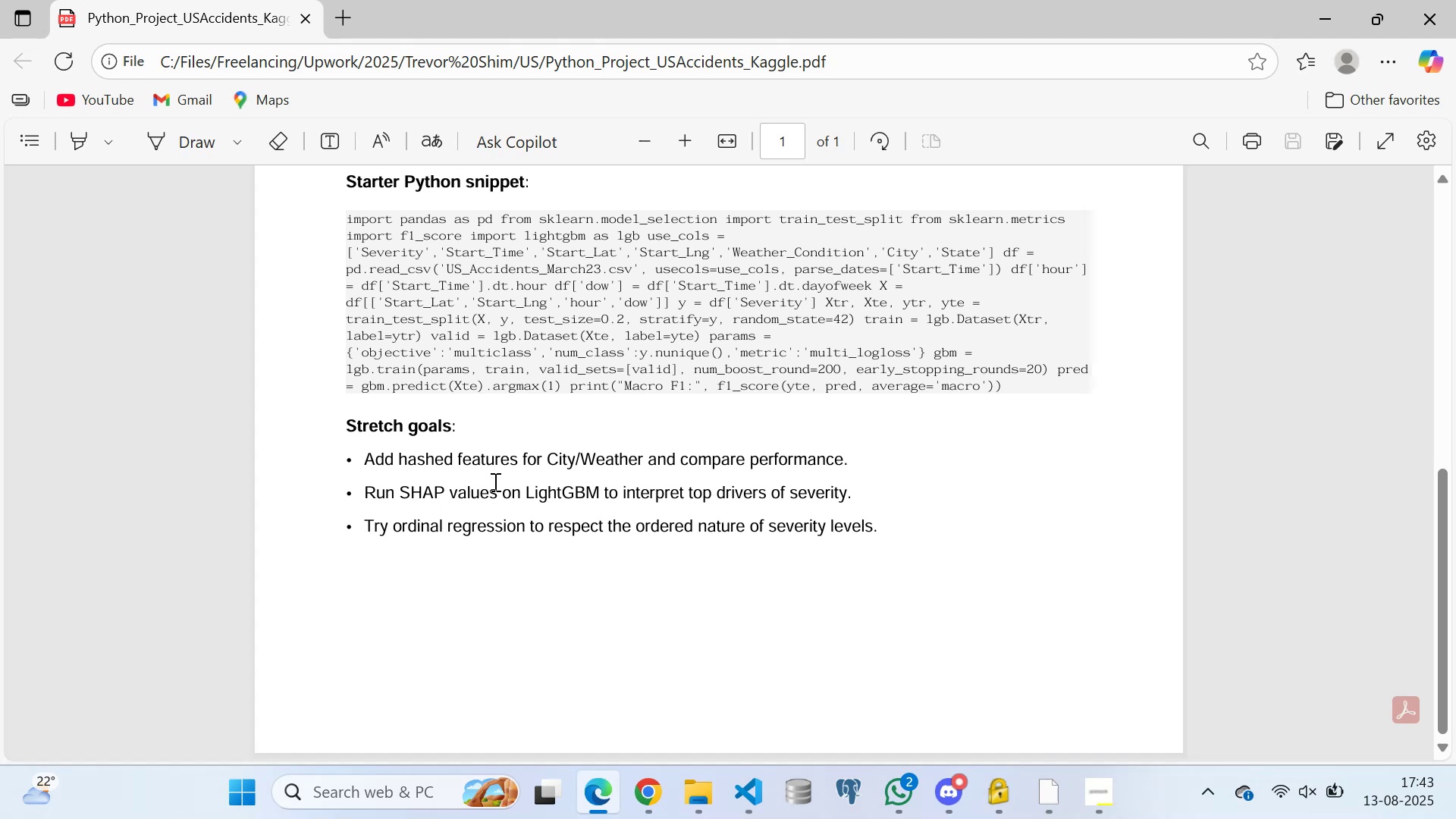 
left_click([1049, 795])
 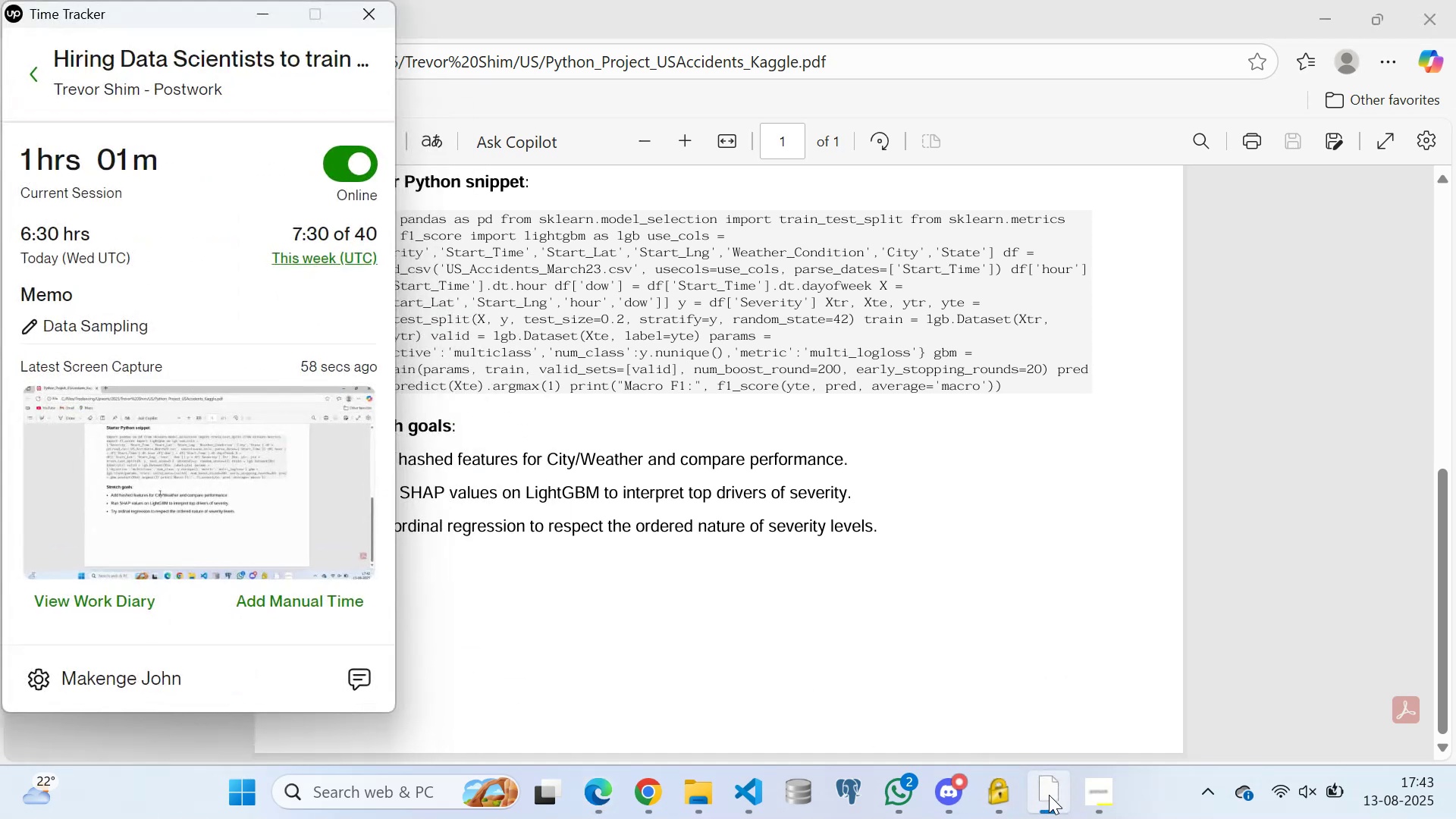 
left_click([1049, 795])
 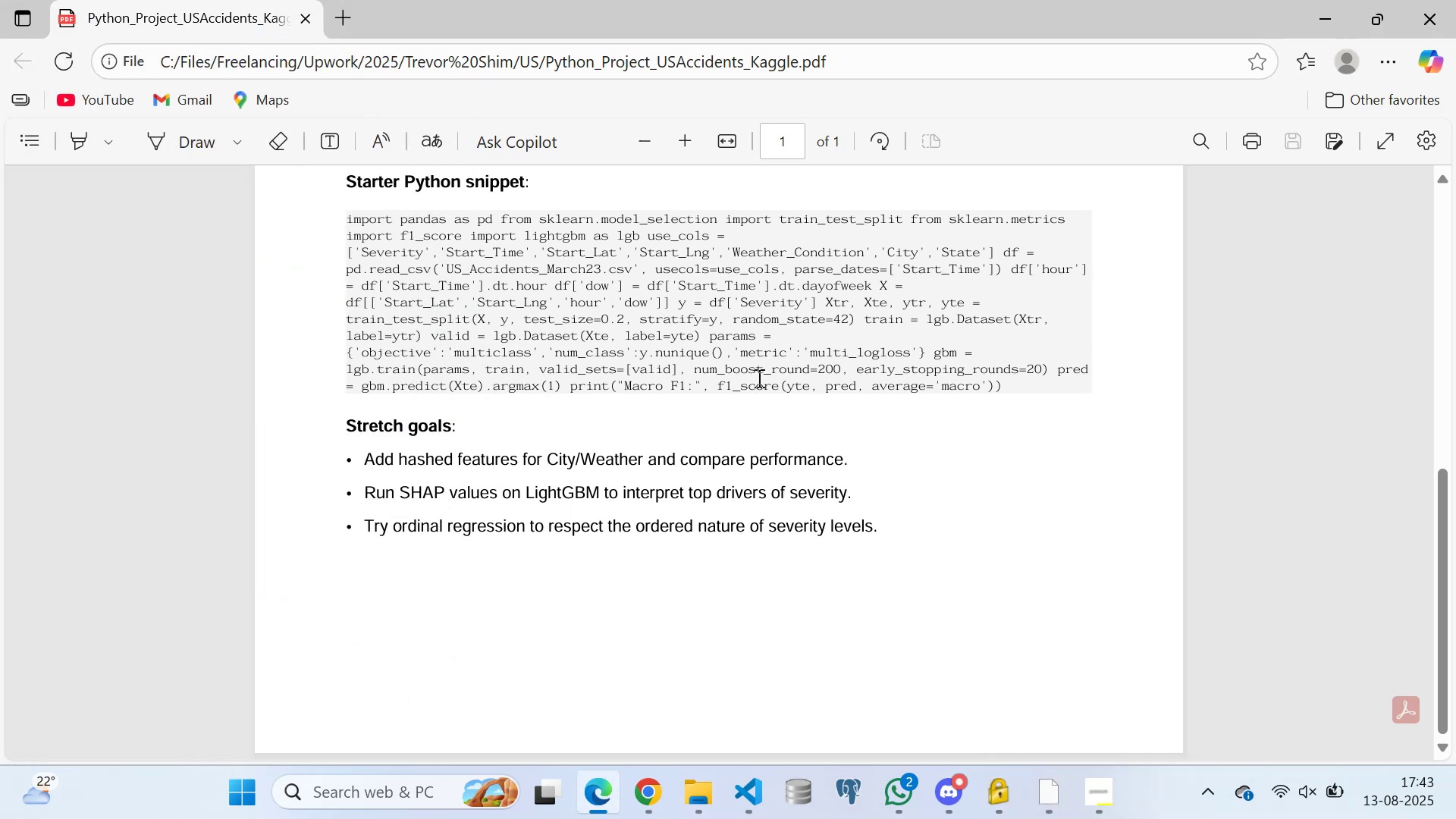 
scroll: coordinate [638, 332], scroll_direction: none, amount: 0.0
 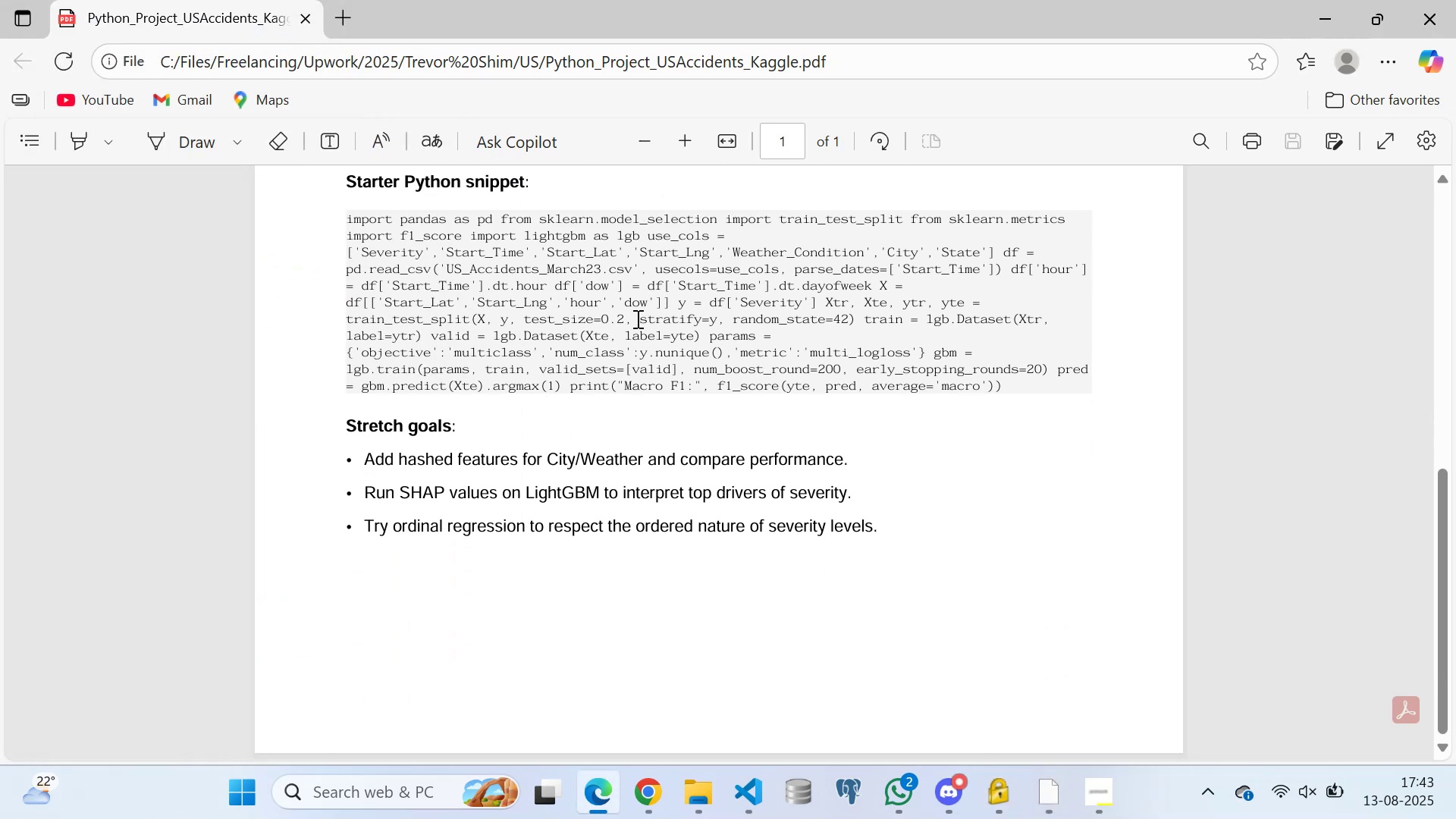 
left_click([636, 313])
 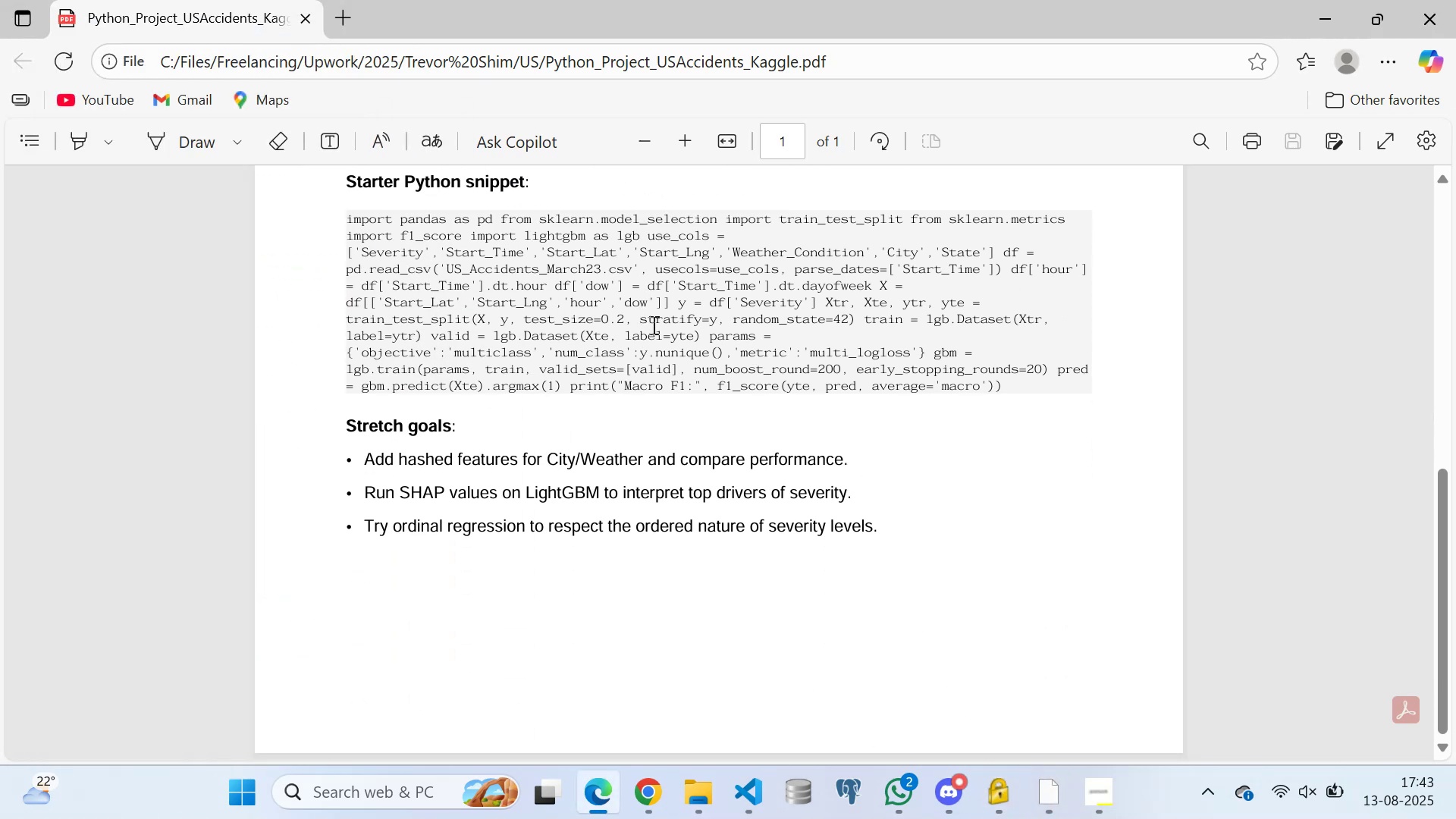 
left_click([690, 342])
 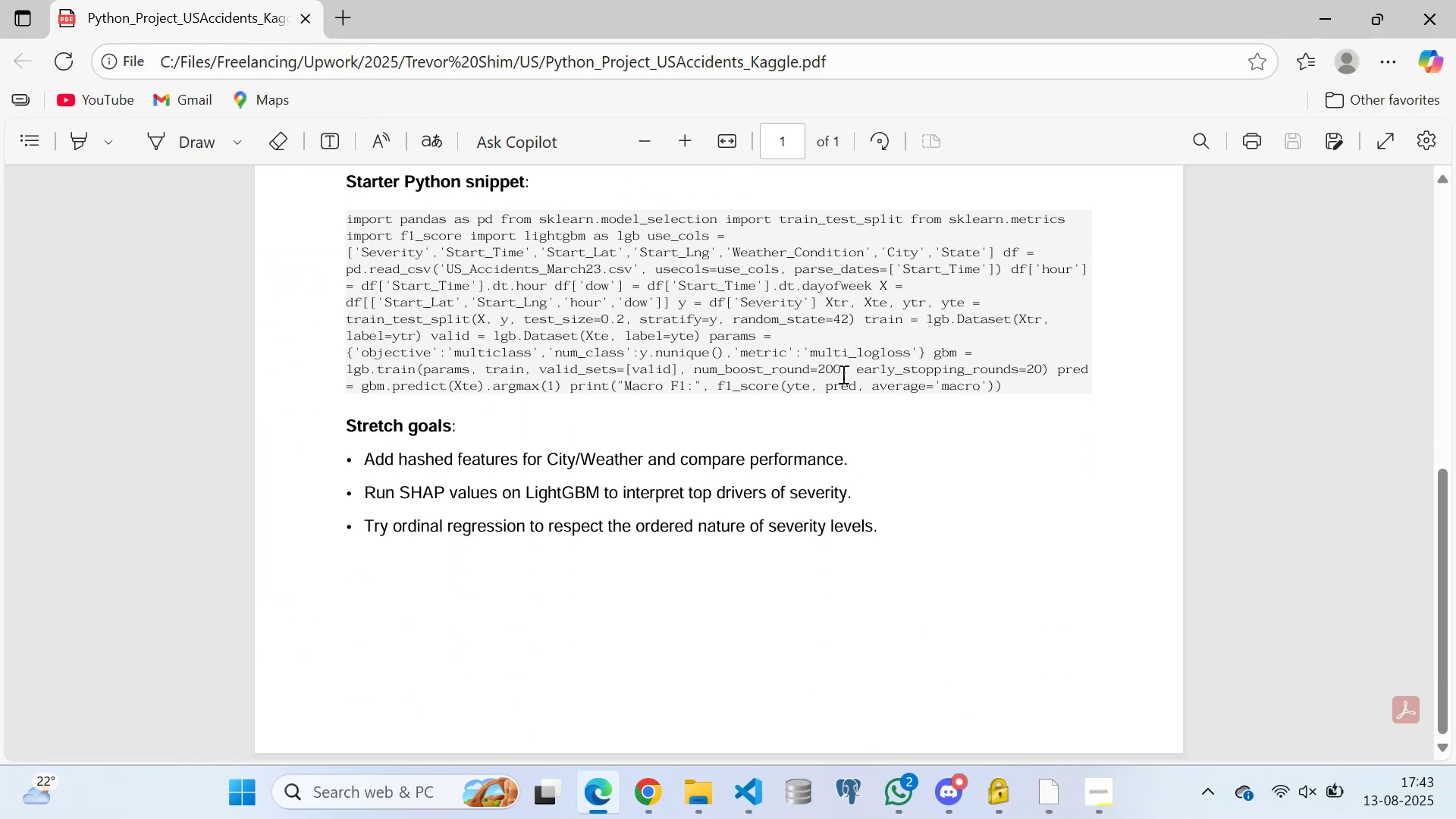 
double_click([913, 403])
 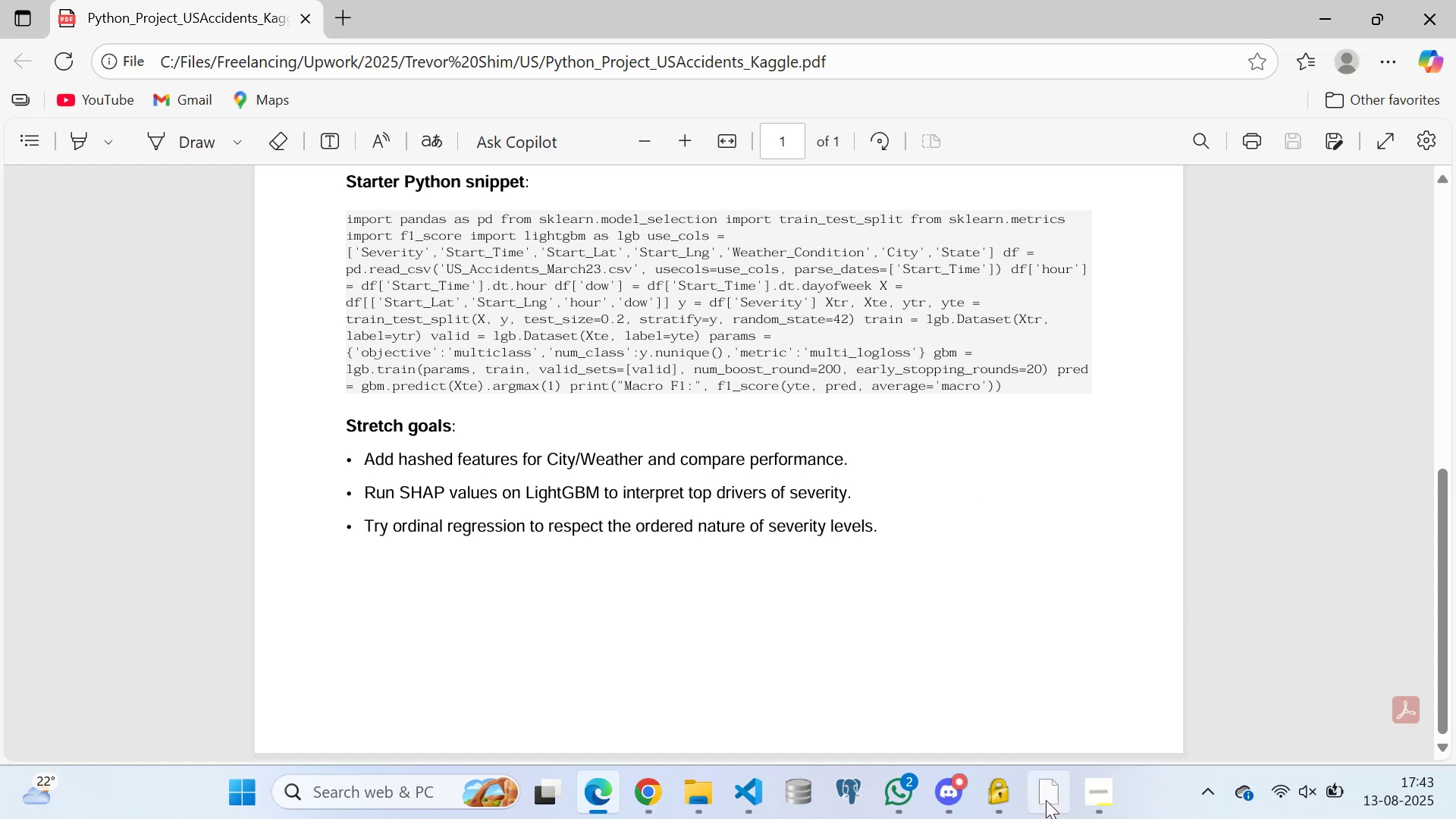 
left_click([1046, 800])
 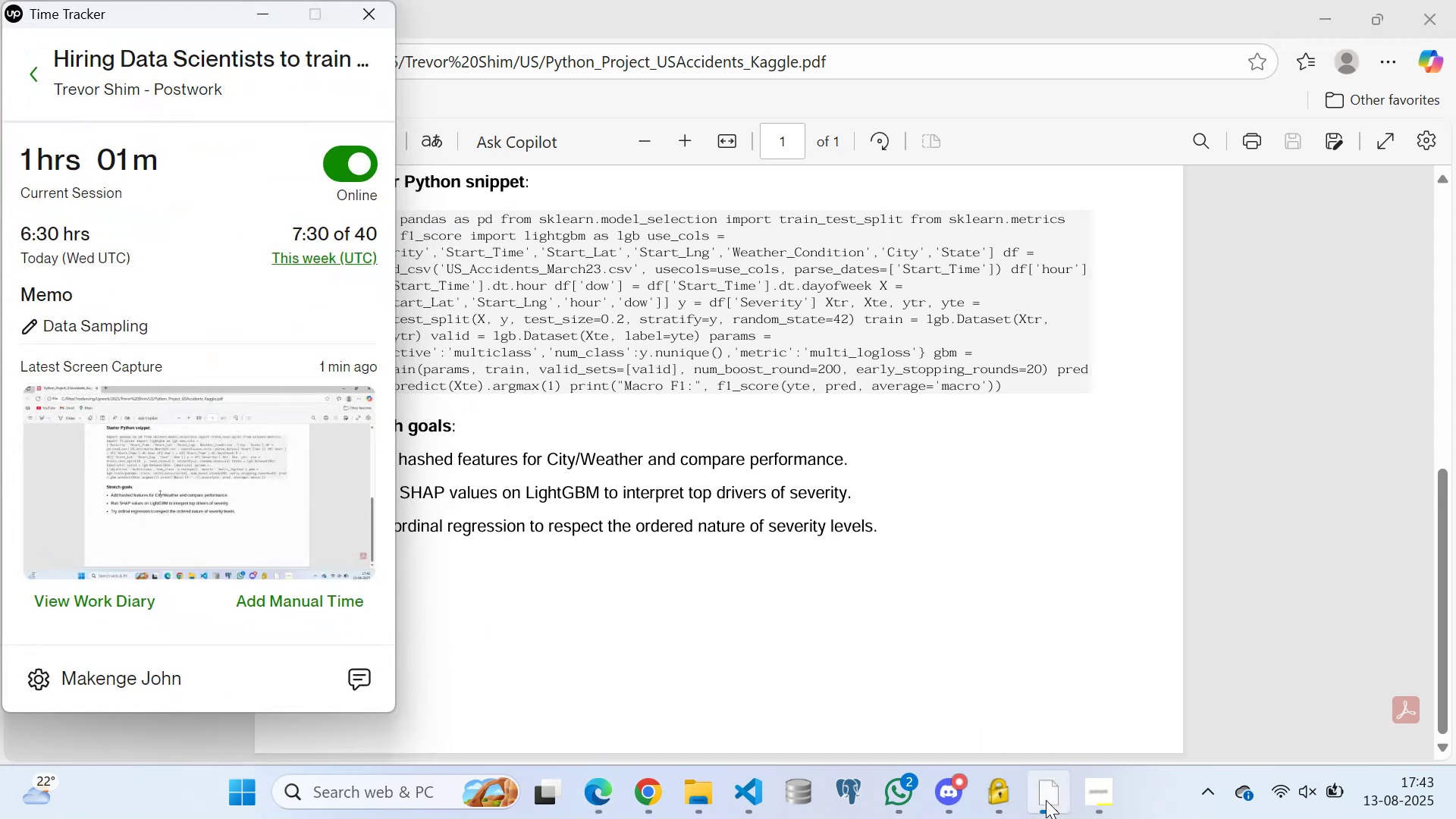 
left_click([1046, 800])
 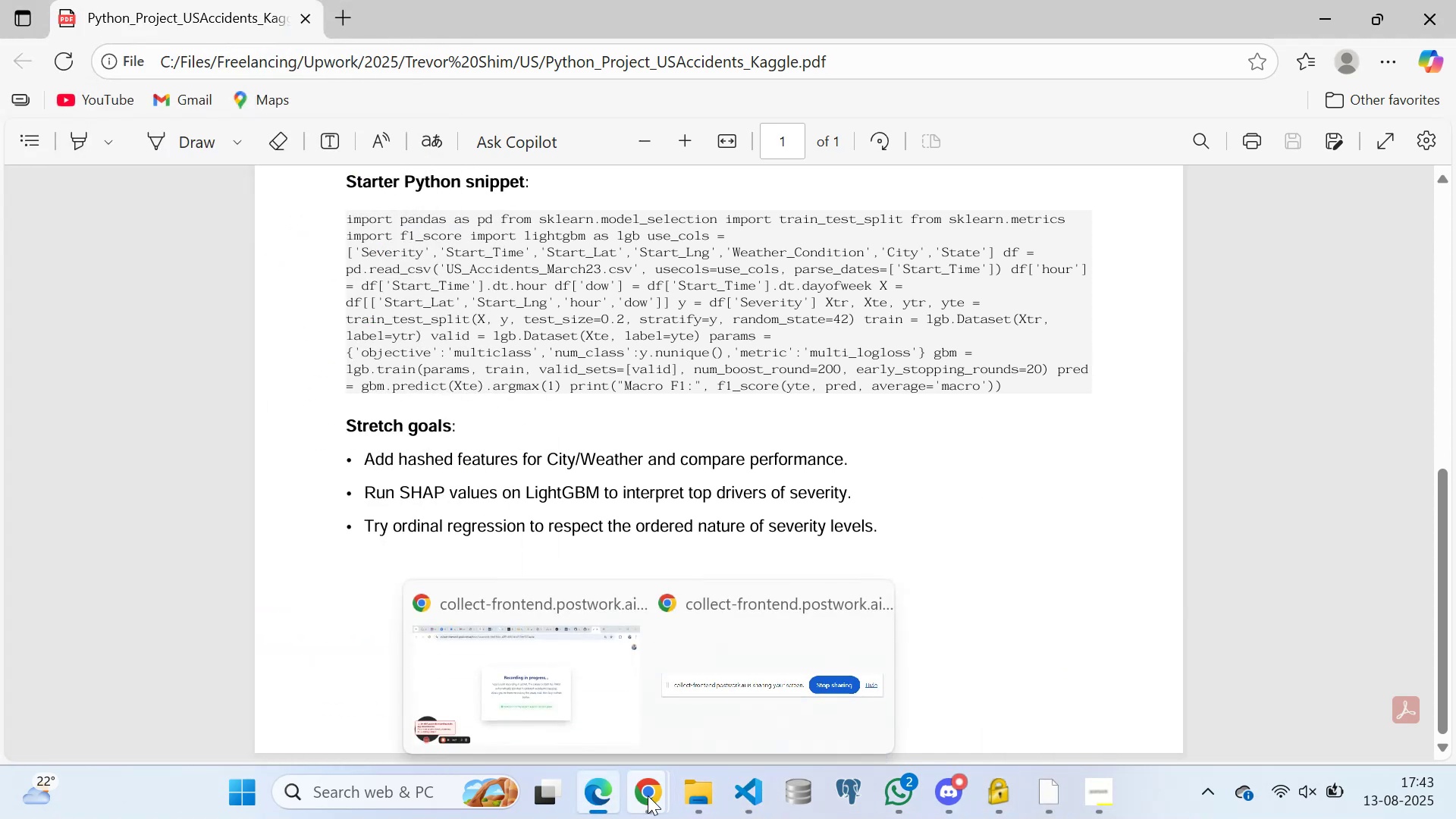 